 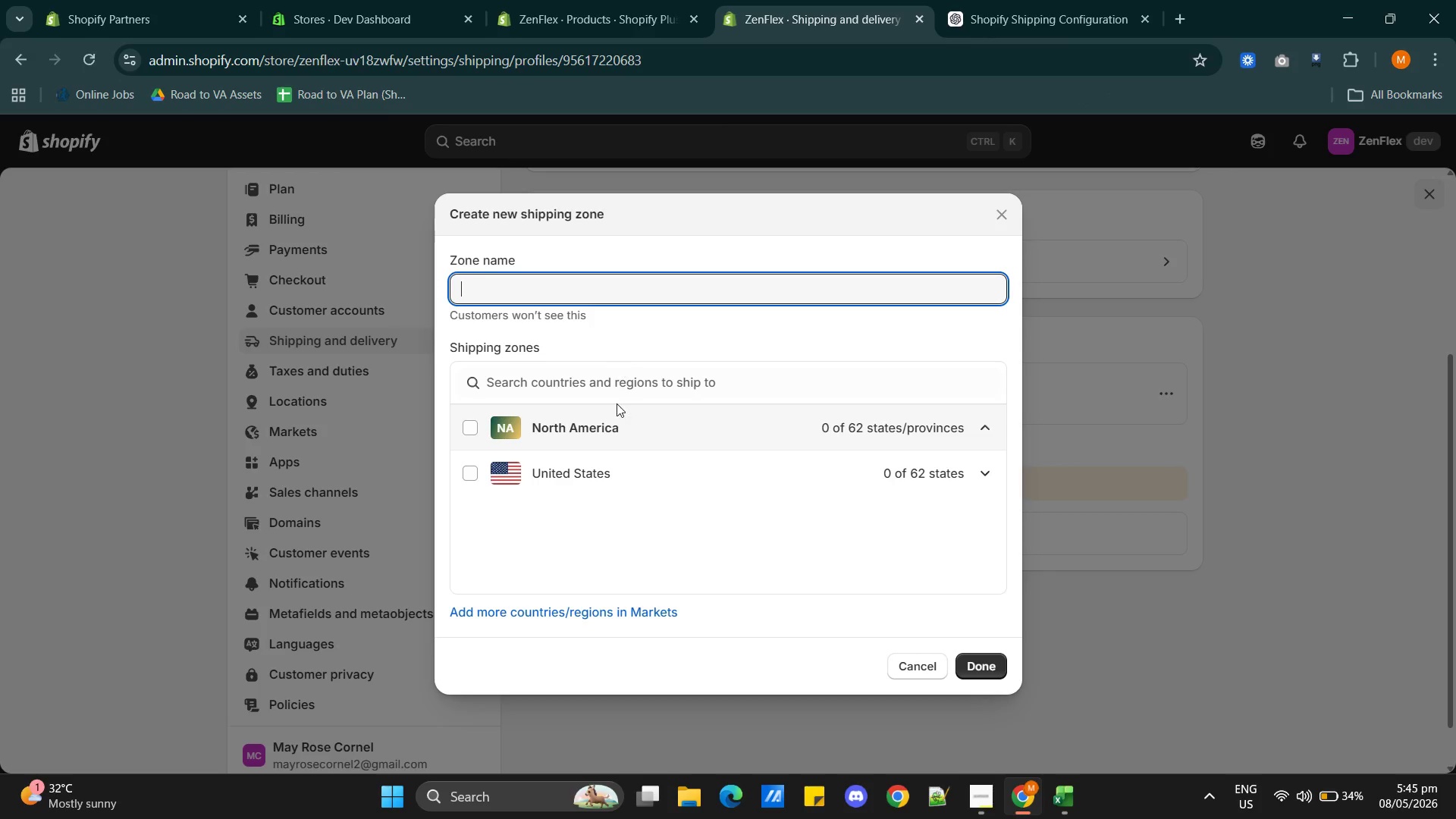 
left_click([463, 476])
 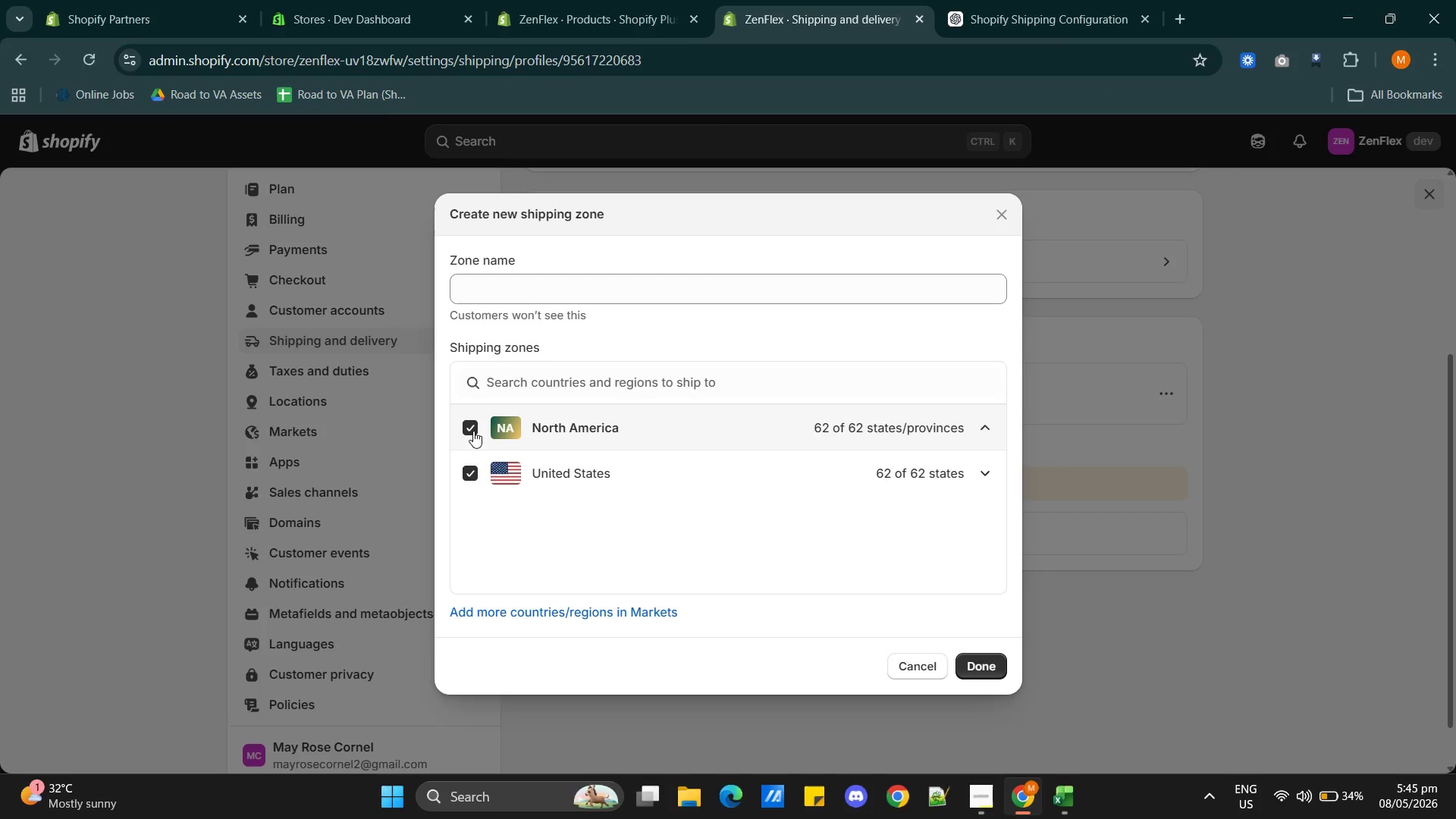 
left_click([508, 288])
 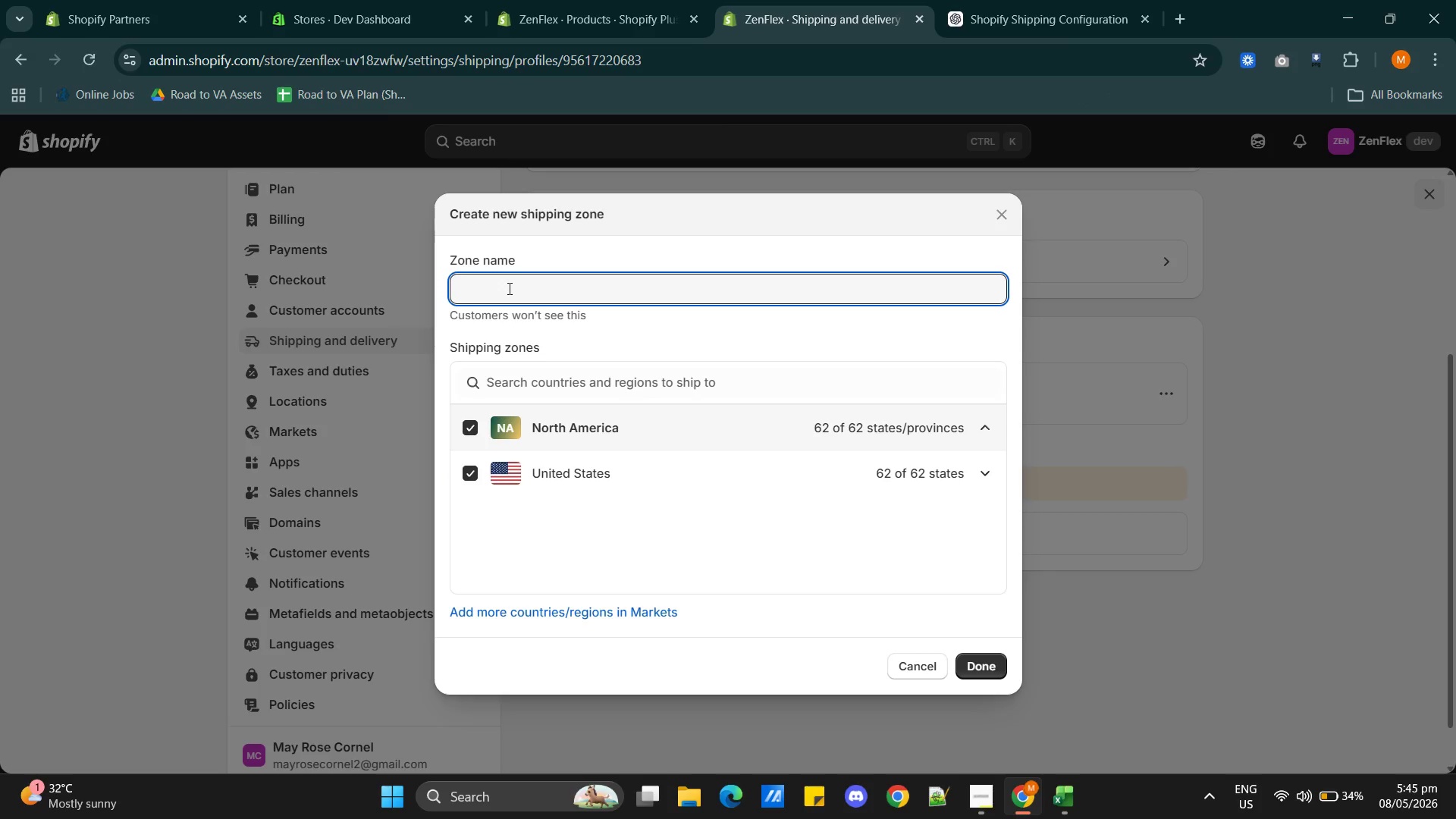 
type(United States)
 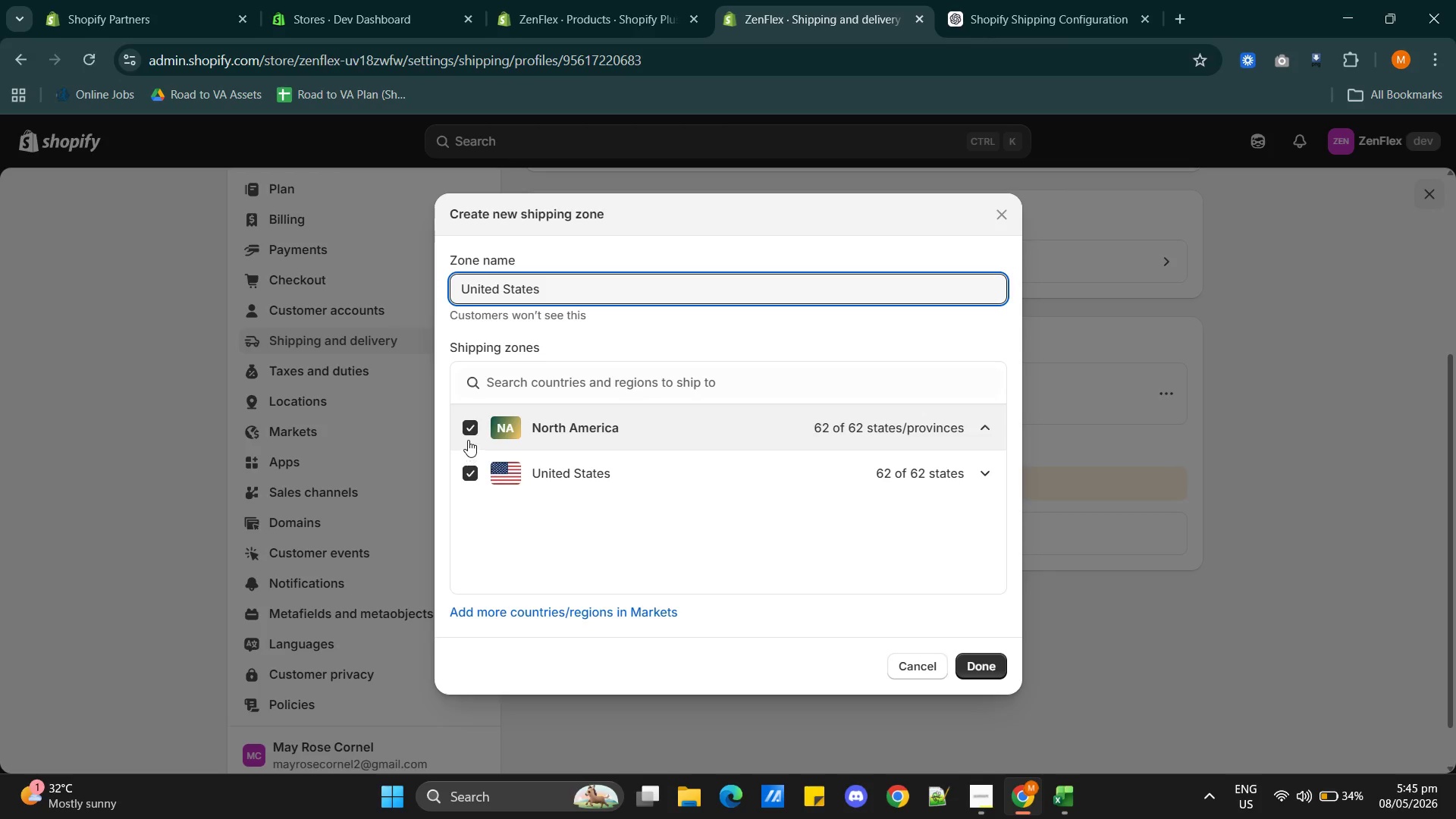 
left_click([473, 429])
 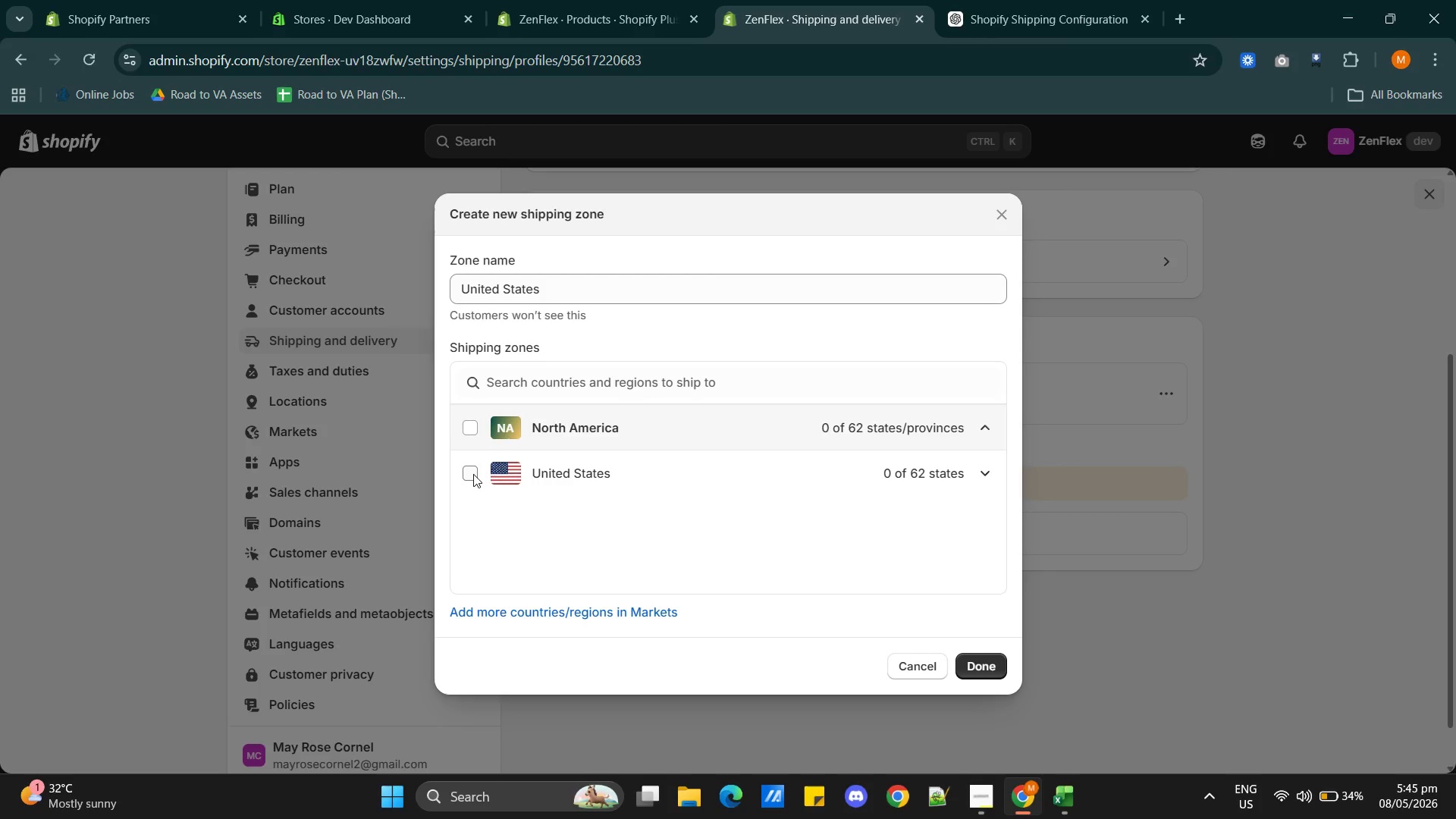 
left_click([473, 474])
 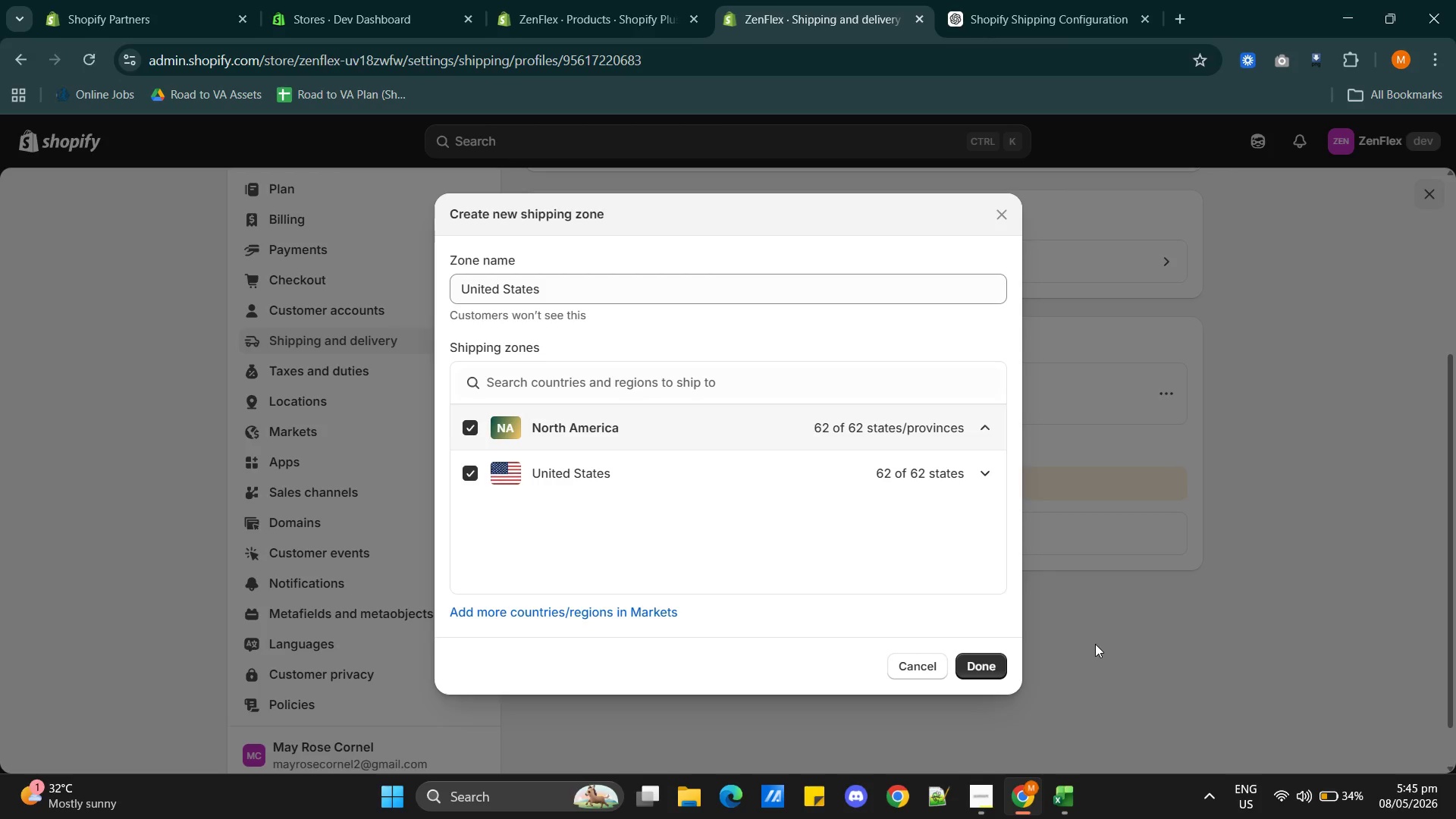 
wait(8.17)
 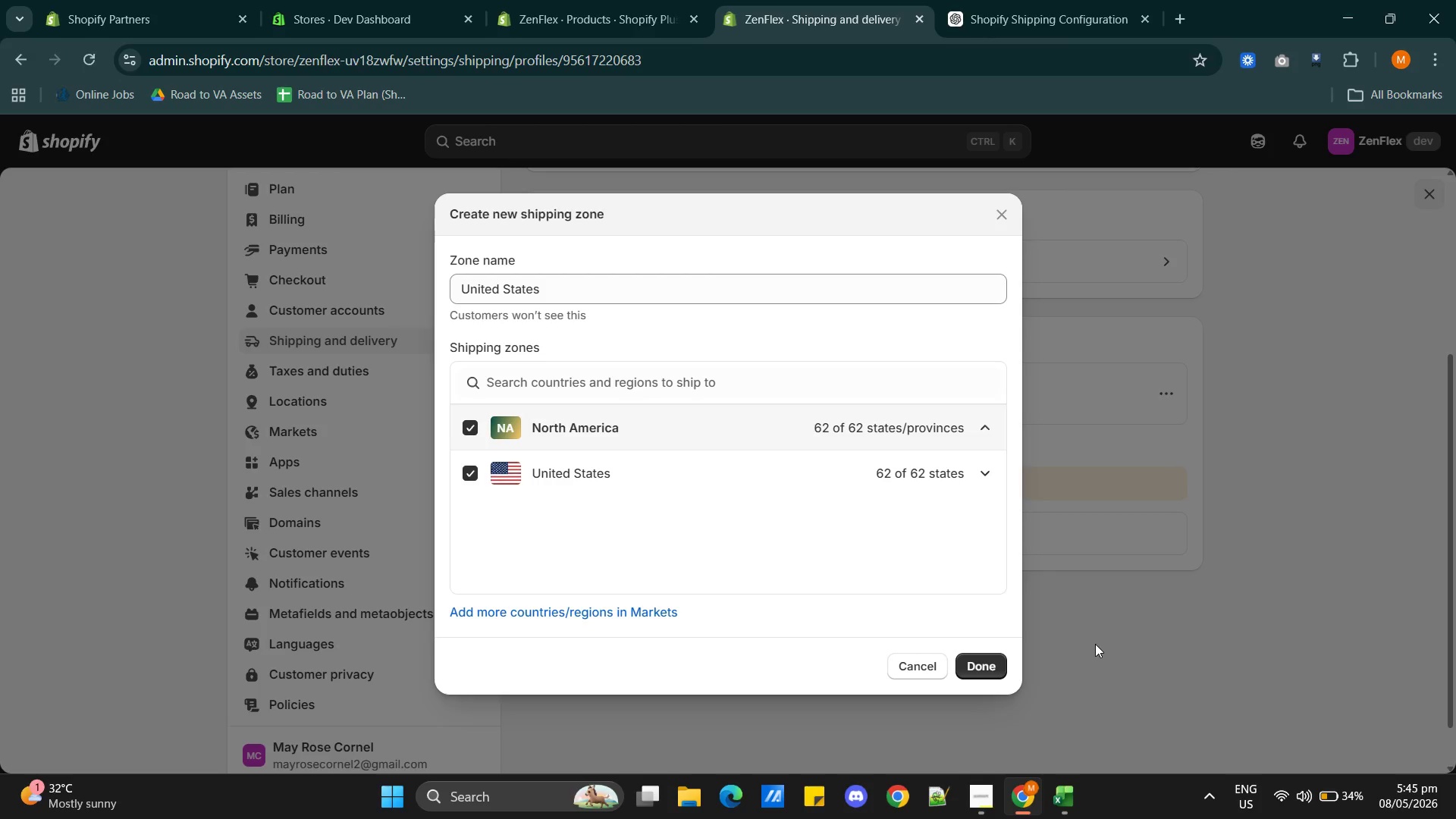 
left_click([988, 658])
 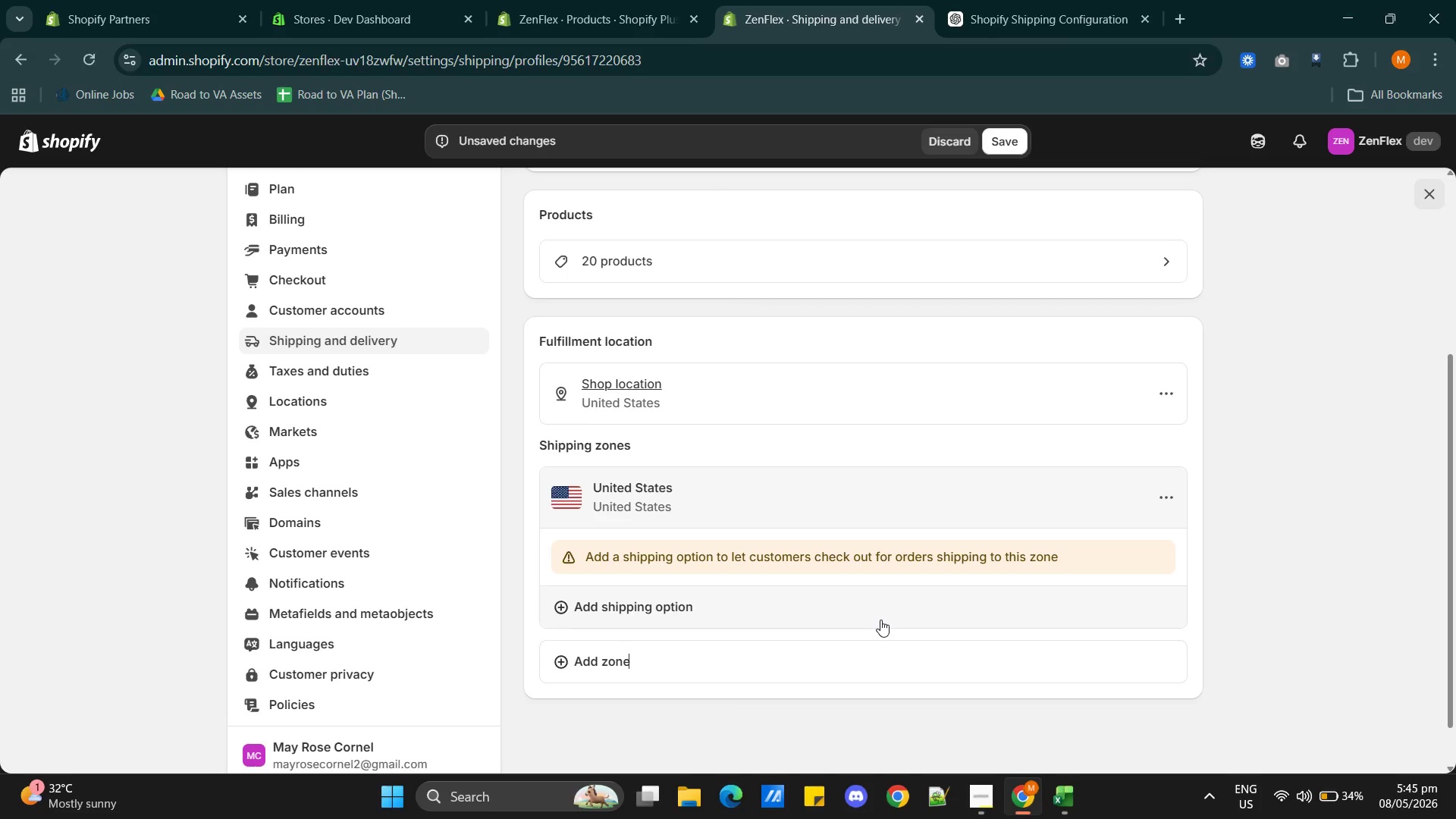 
wait(10.84)
 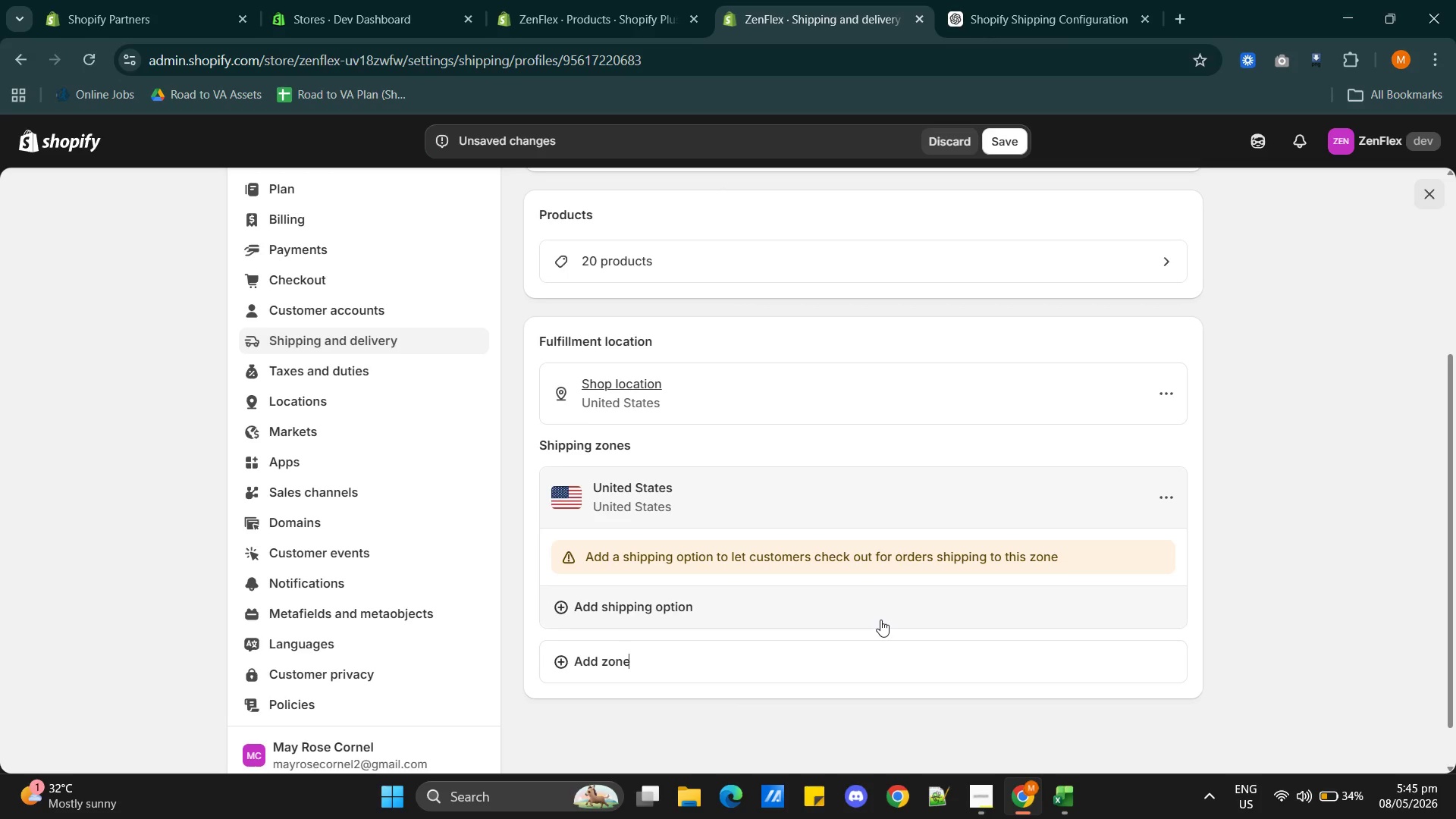 
left_click([663, 609])
 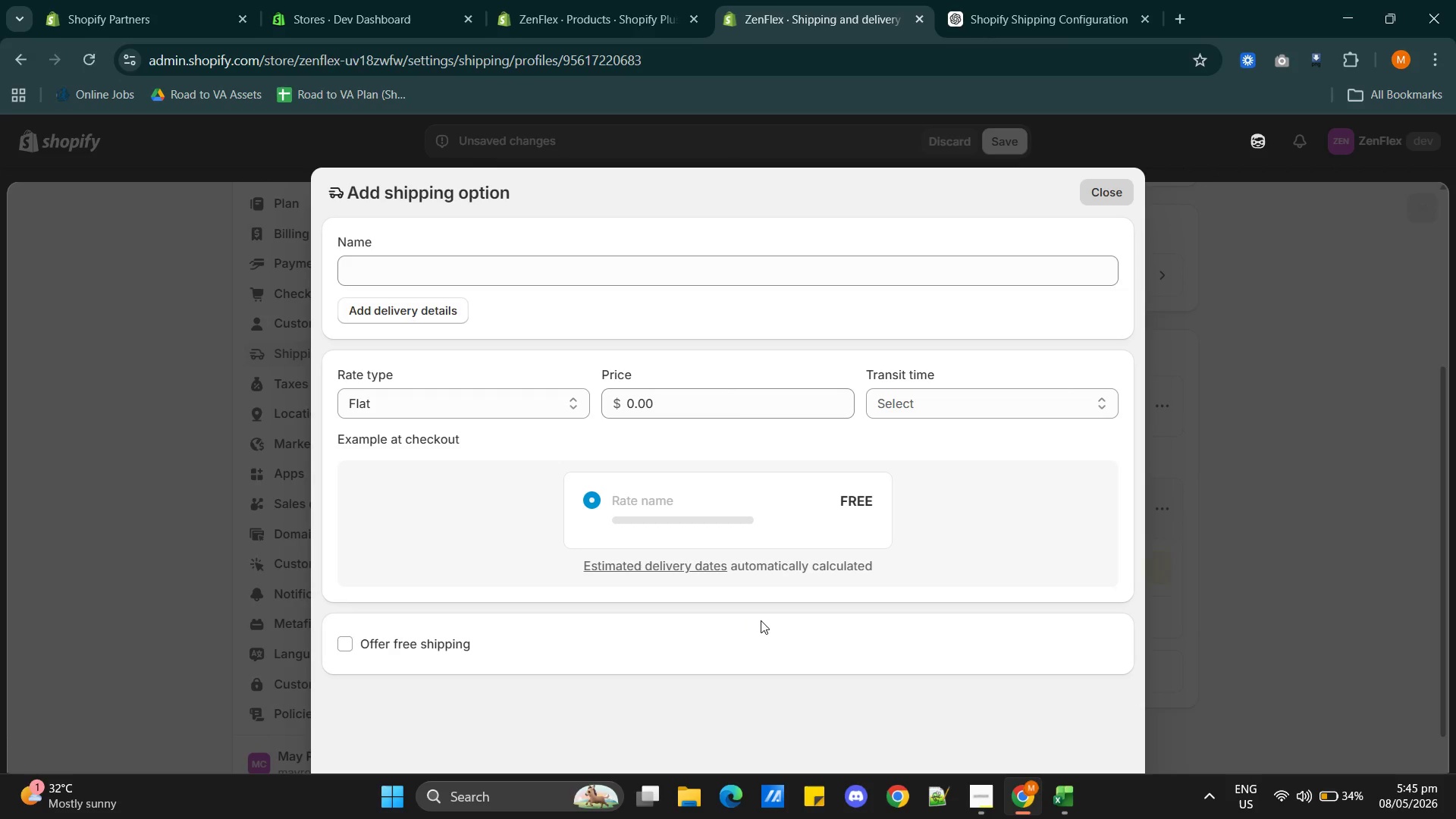 
wait(6.02)
 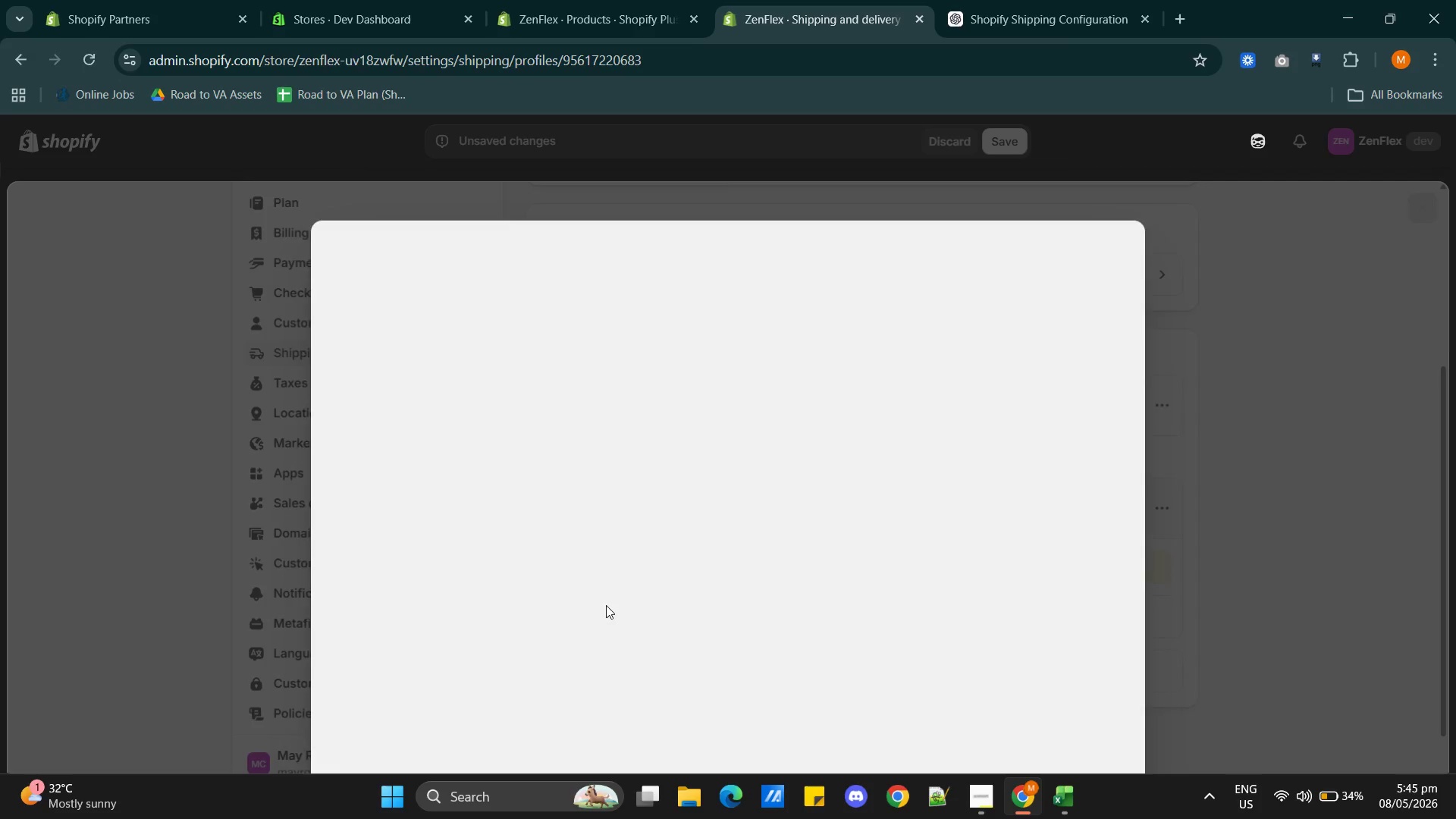 
left_click([394, 271])
 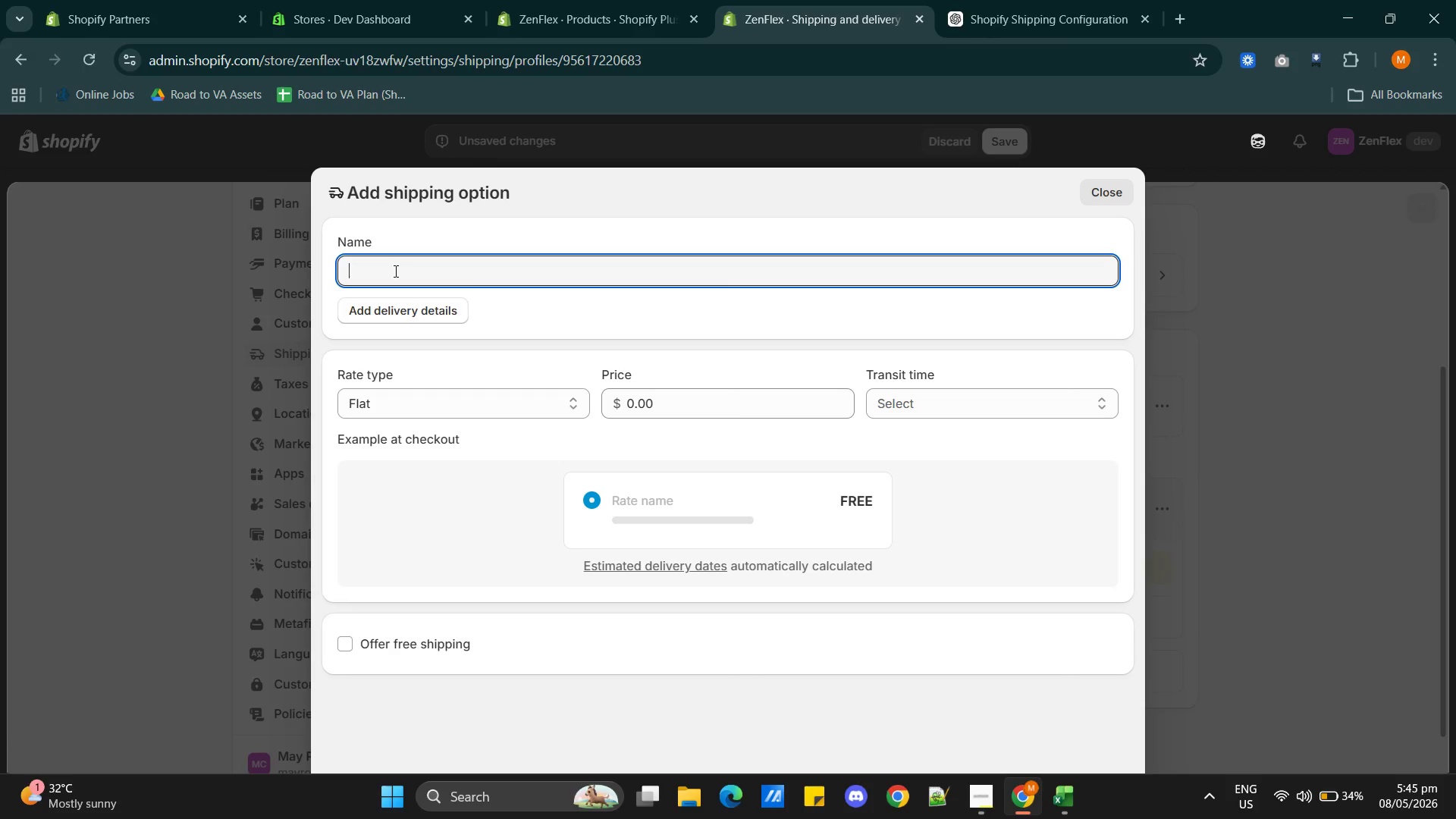 
type(Standard Yoga Rate)
 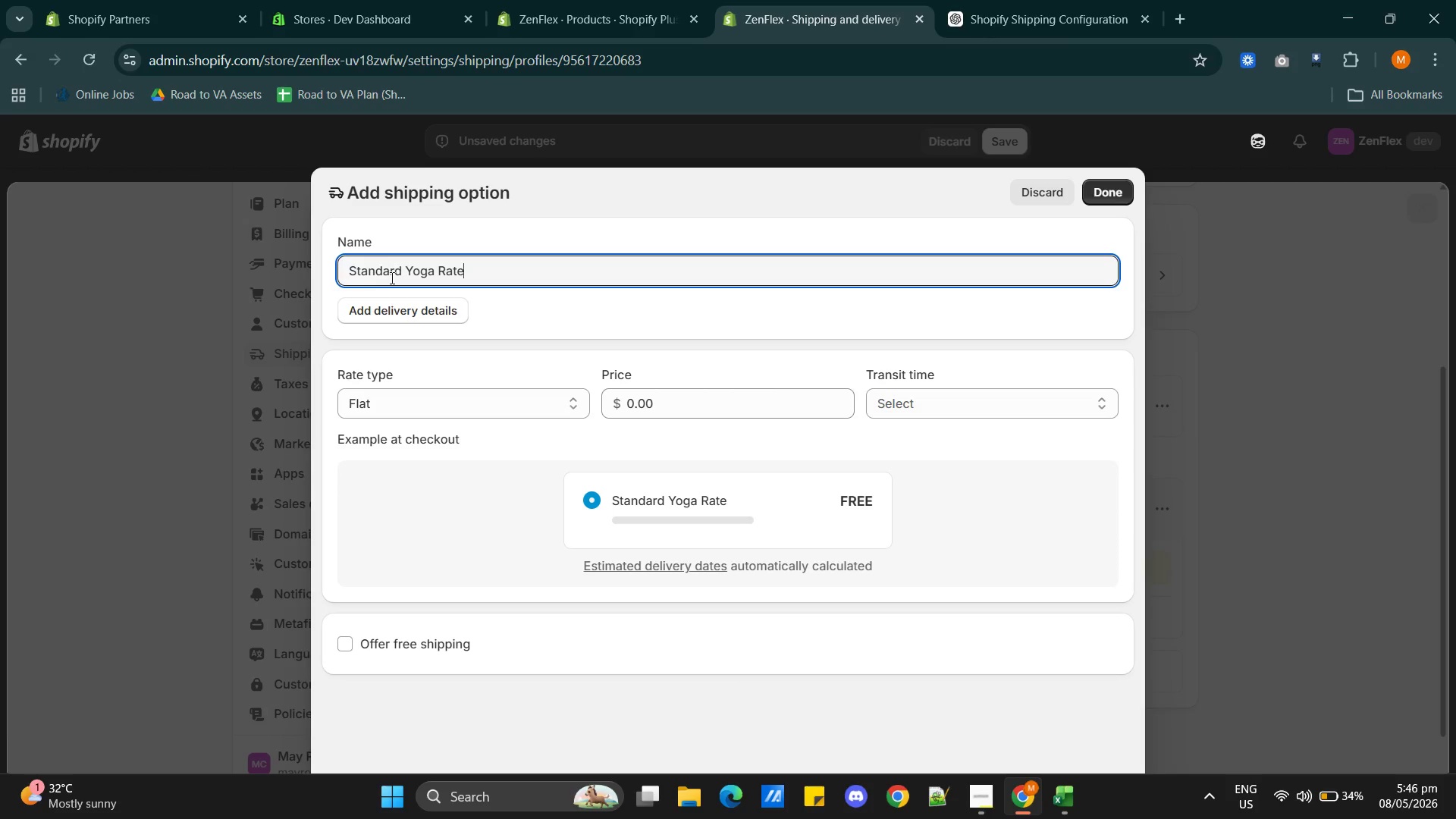 
wait(9.25)
 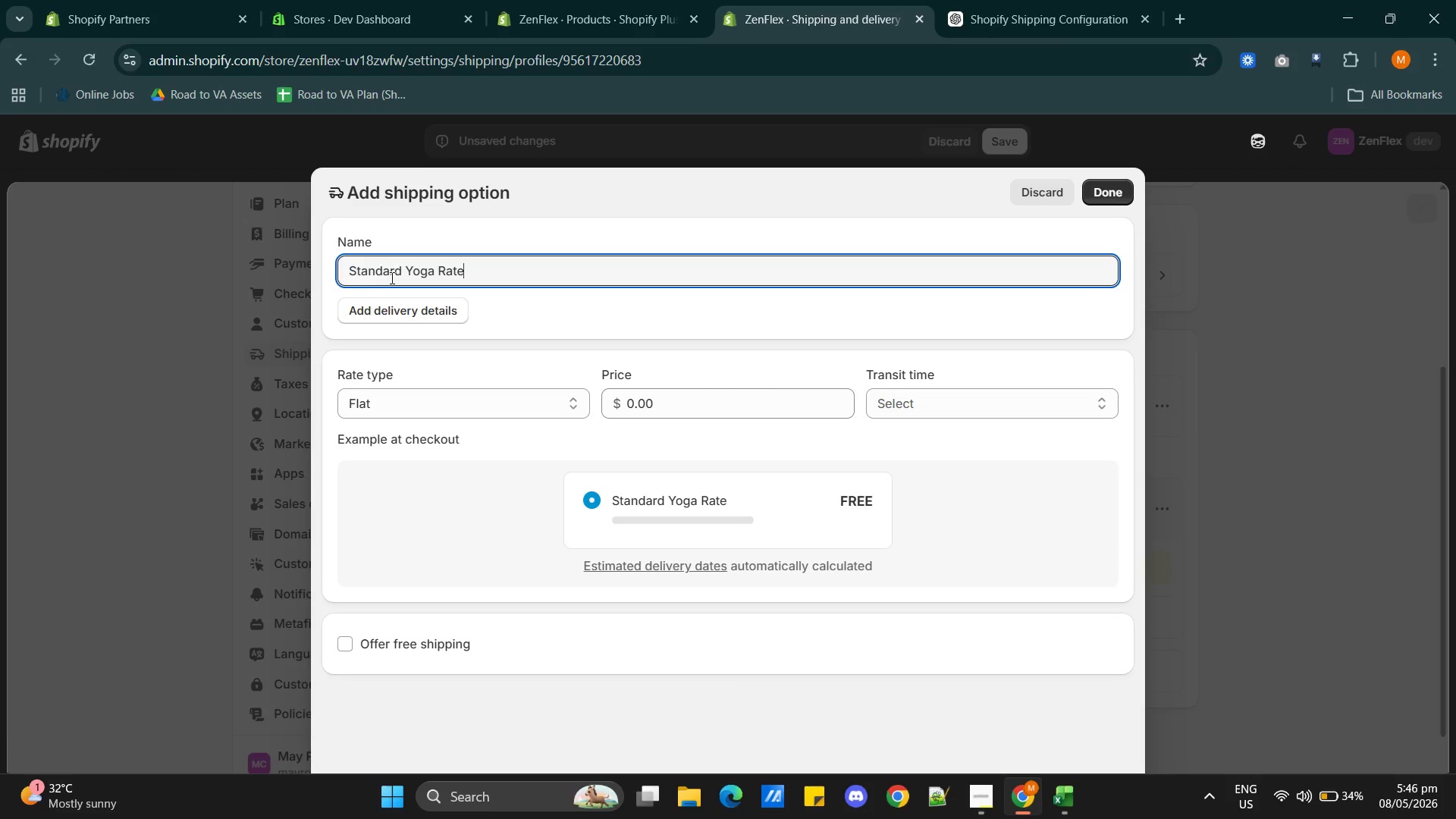 
left_click([404, 394])
 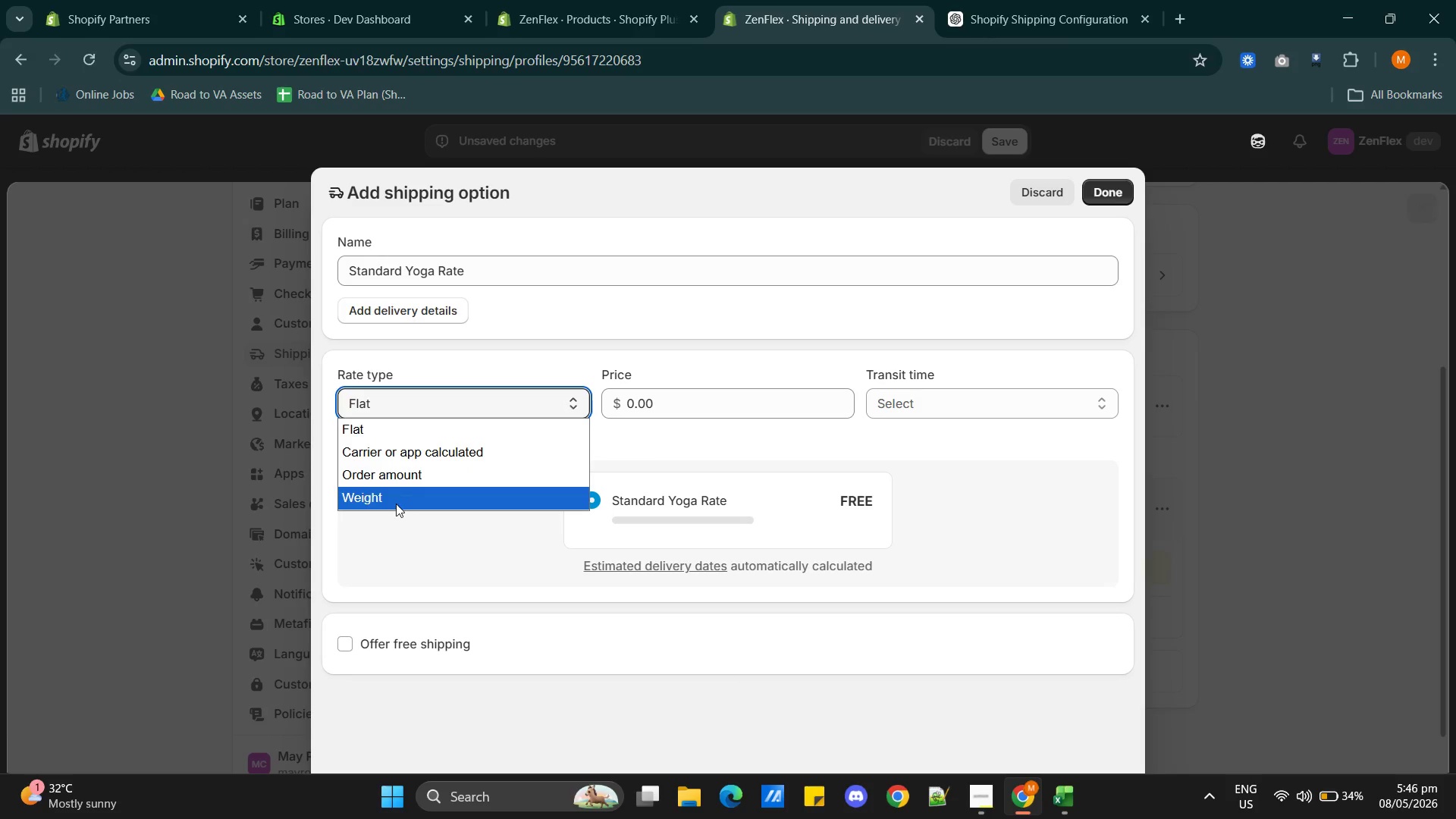 
left_click([394, 503])
 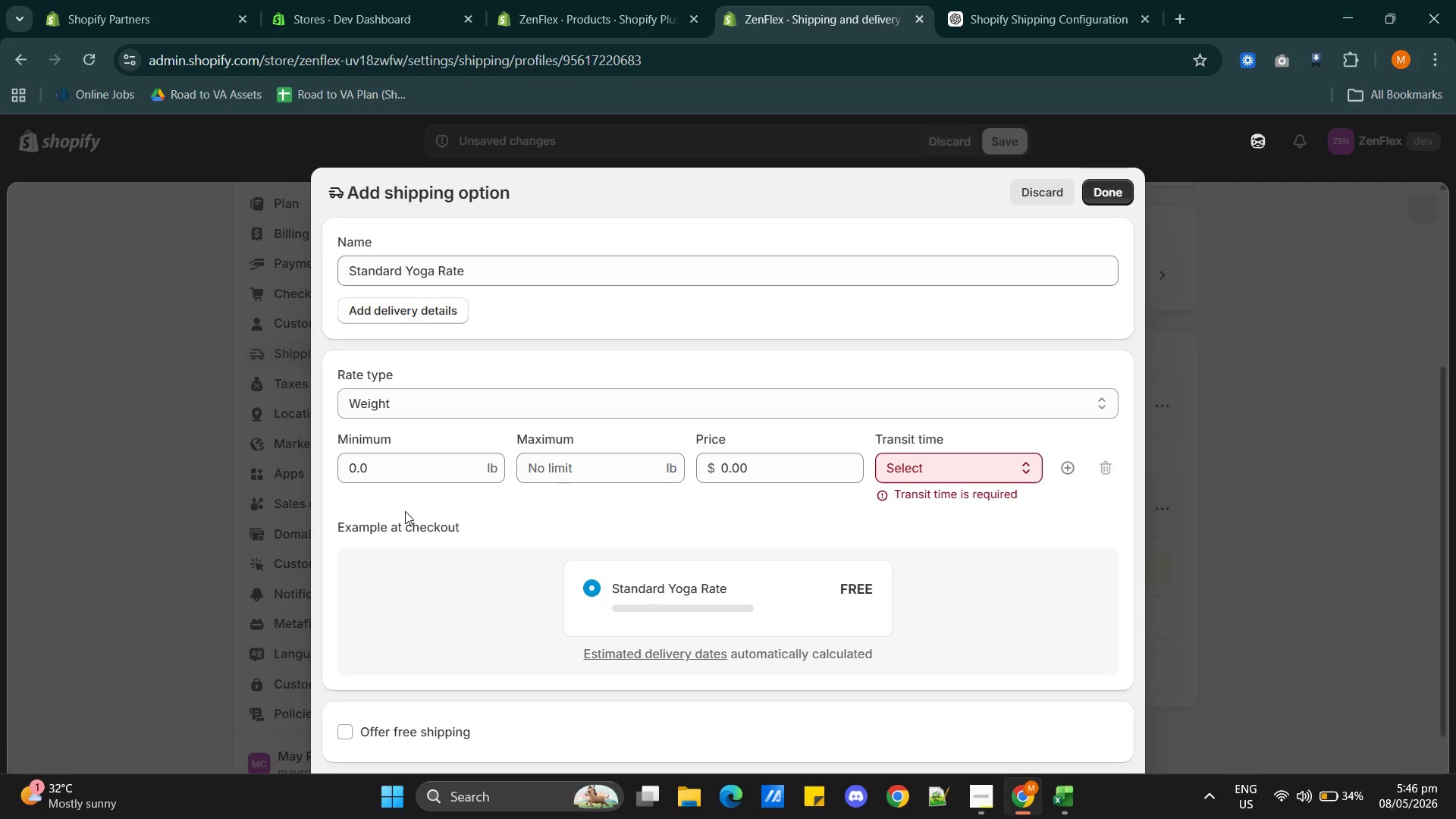 
double_click([359, 463])
 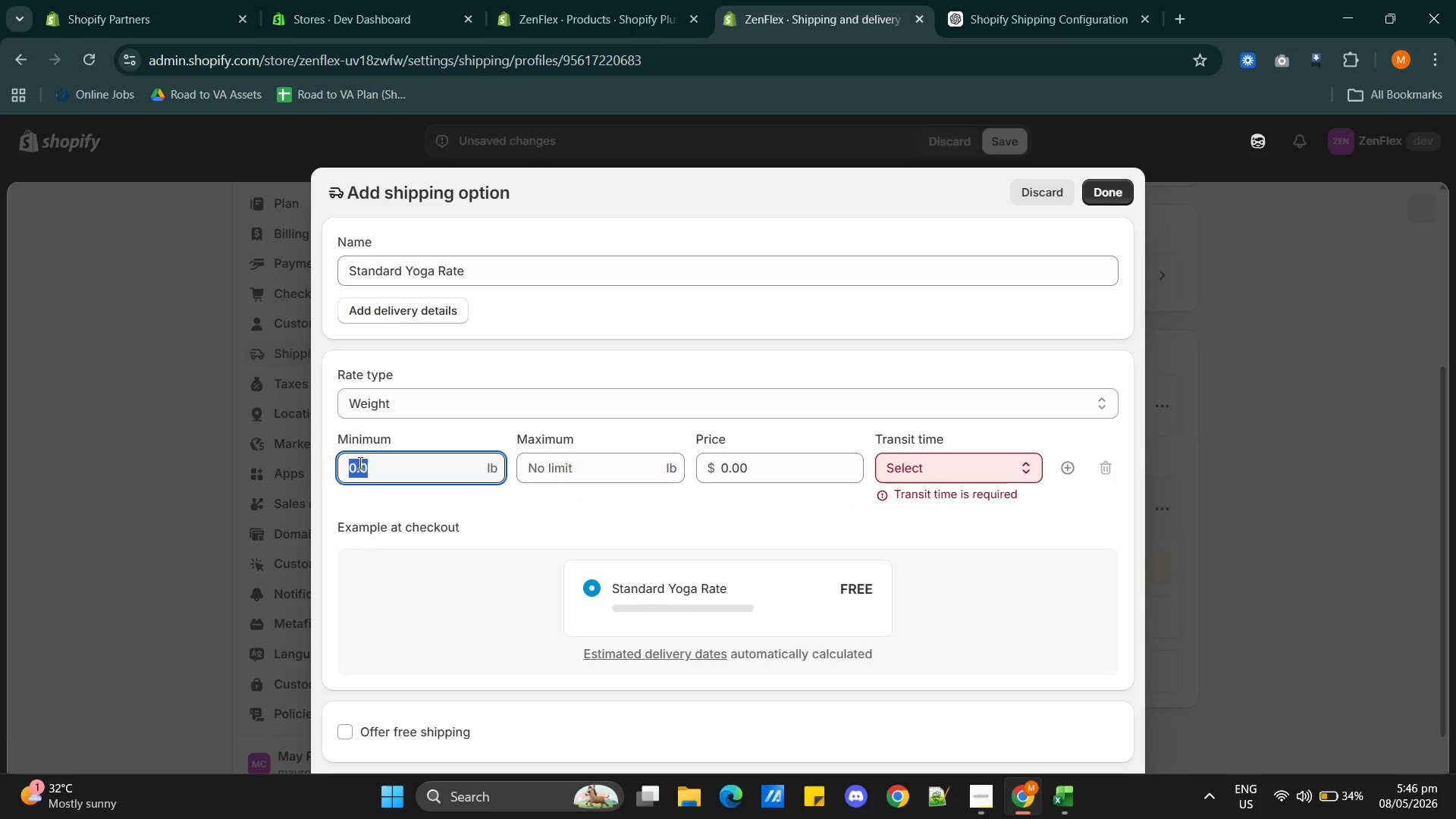 
triple_click([359, 463])
 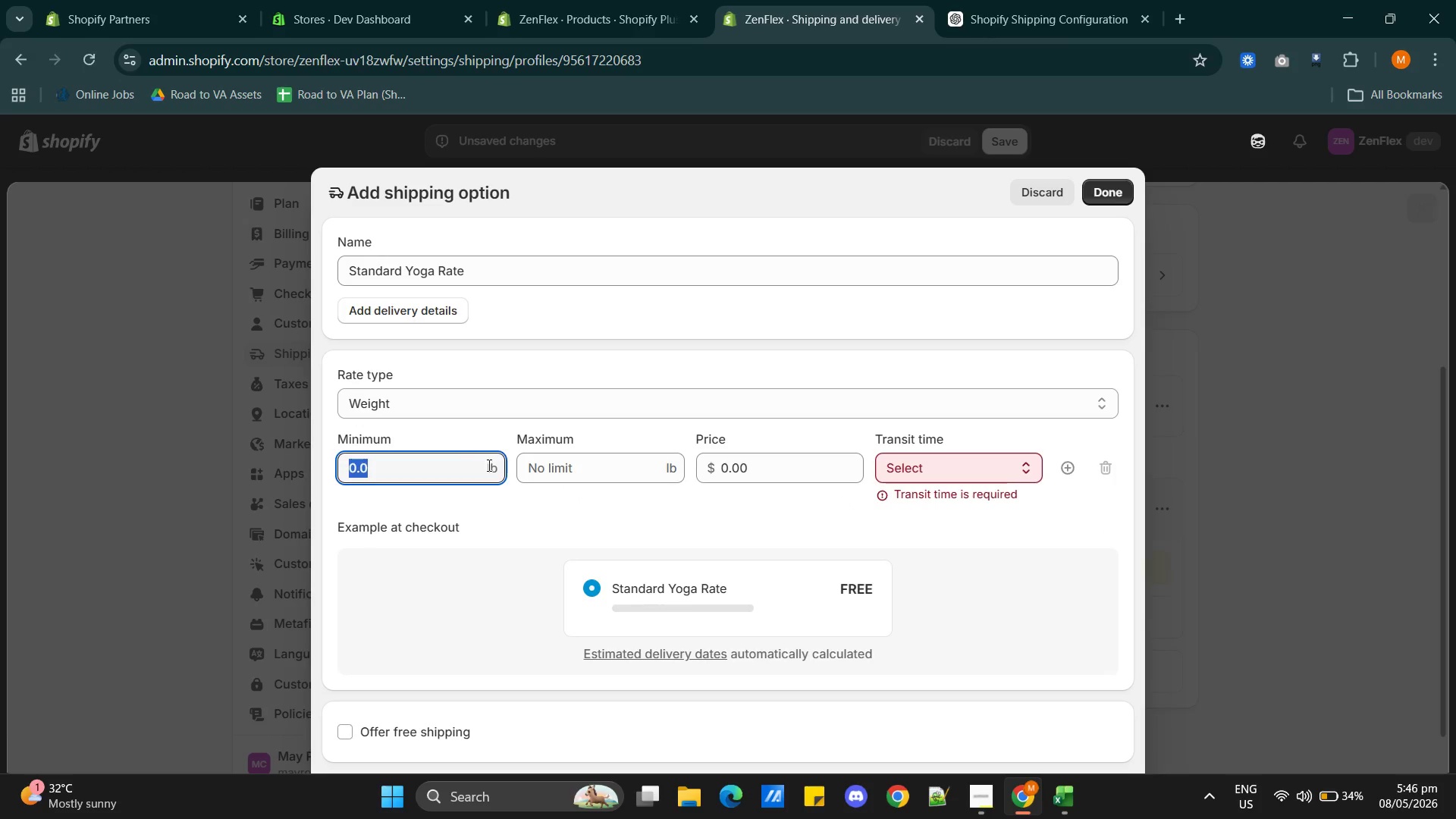 
double_click([491, 467])
 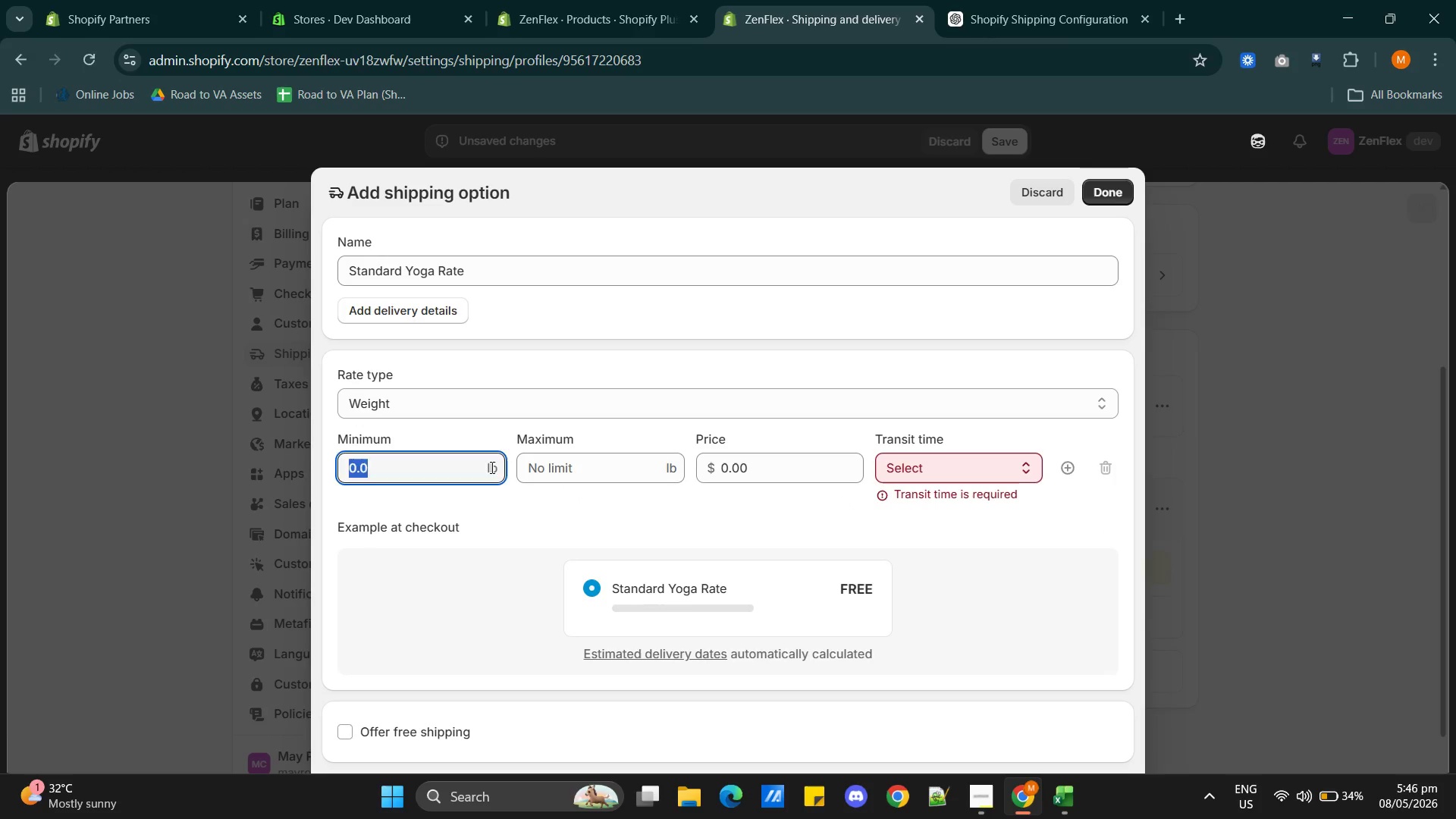 
triple_click([491, 467])
 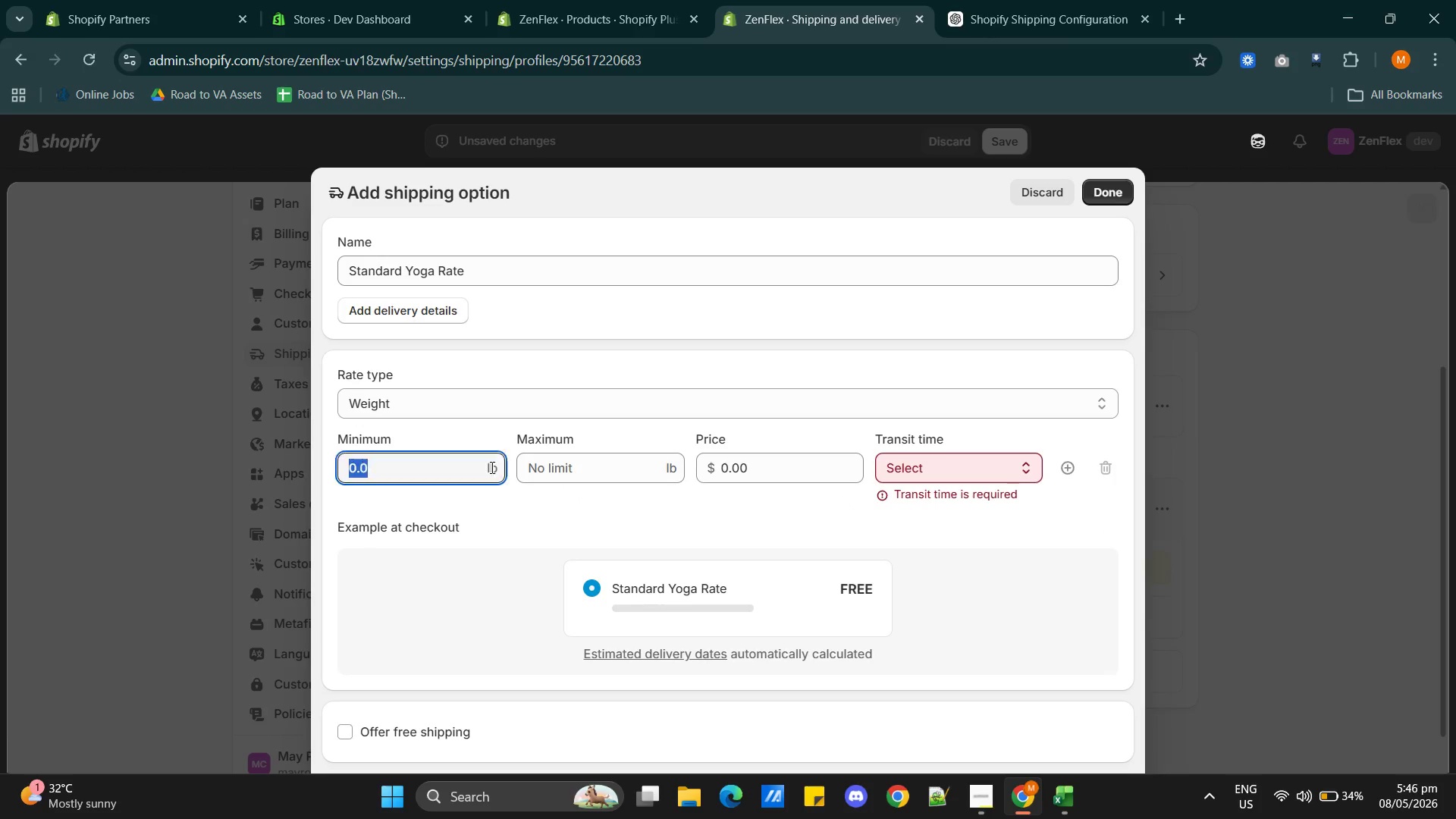 
triple_click([491, 467])
 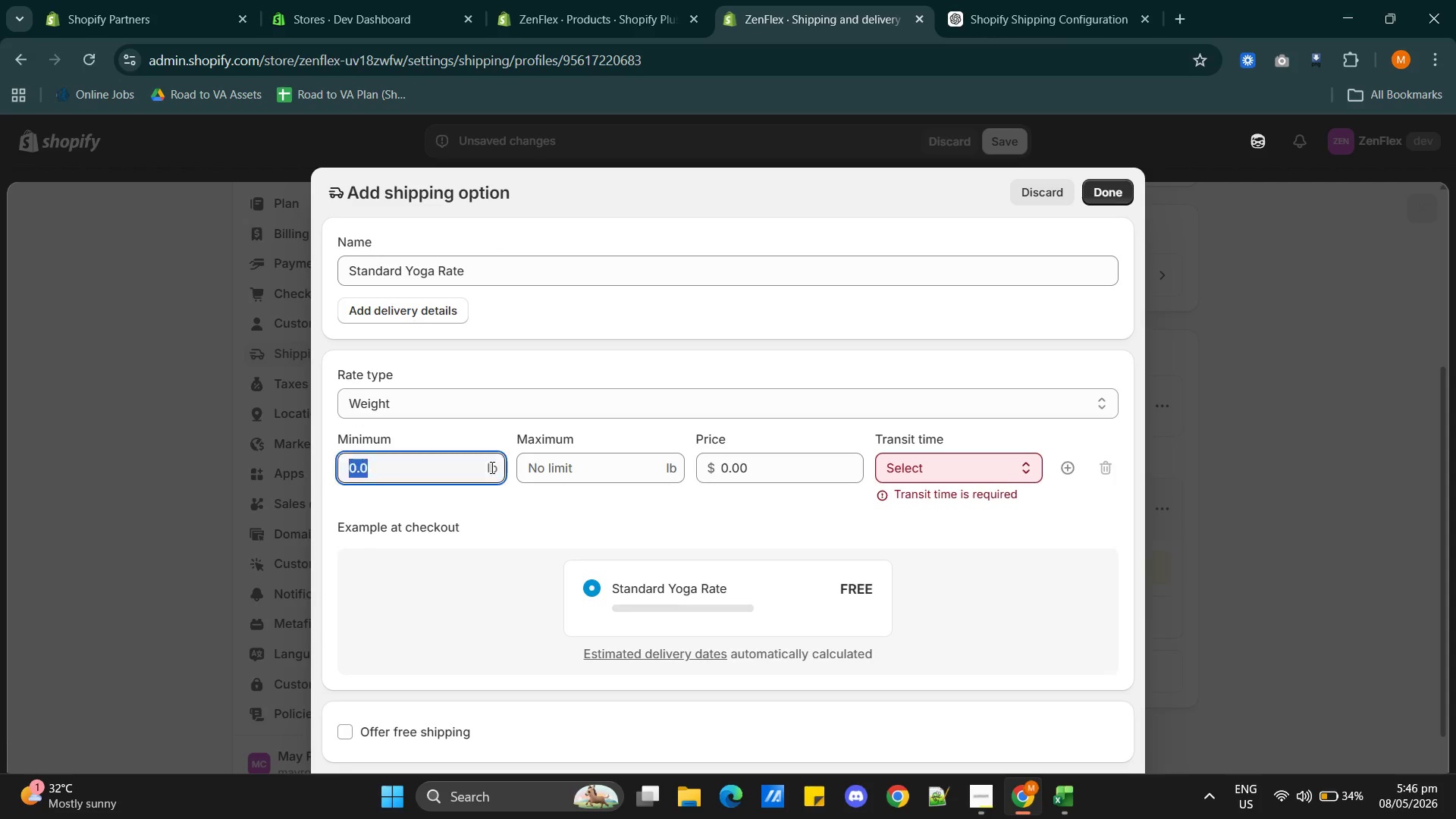 
triple_click([491, 467])
 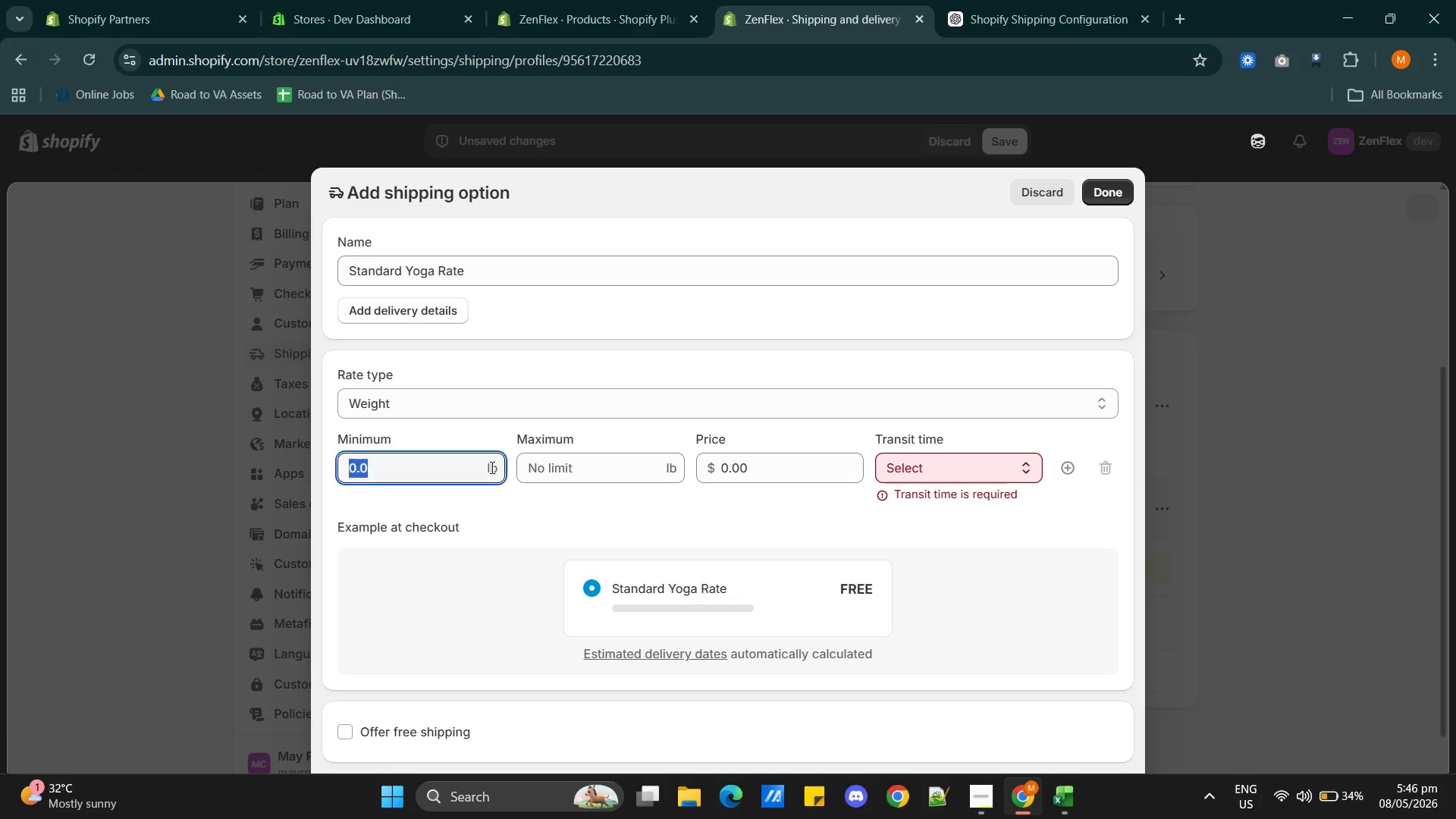 
triple_click([491, 467])
 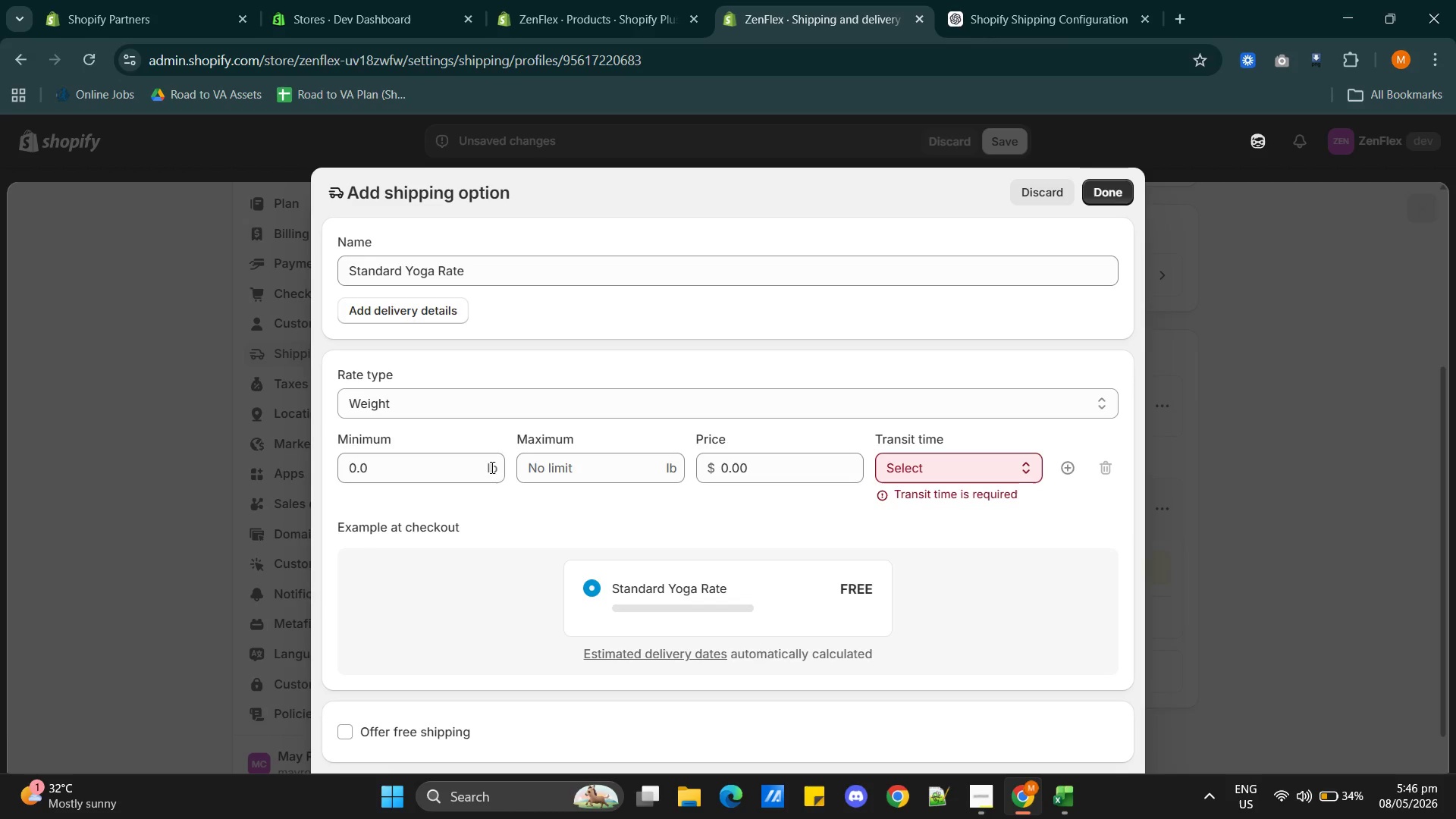 
triple_click([491, 467])
 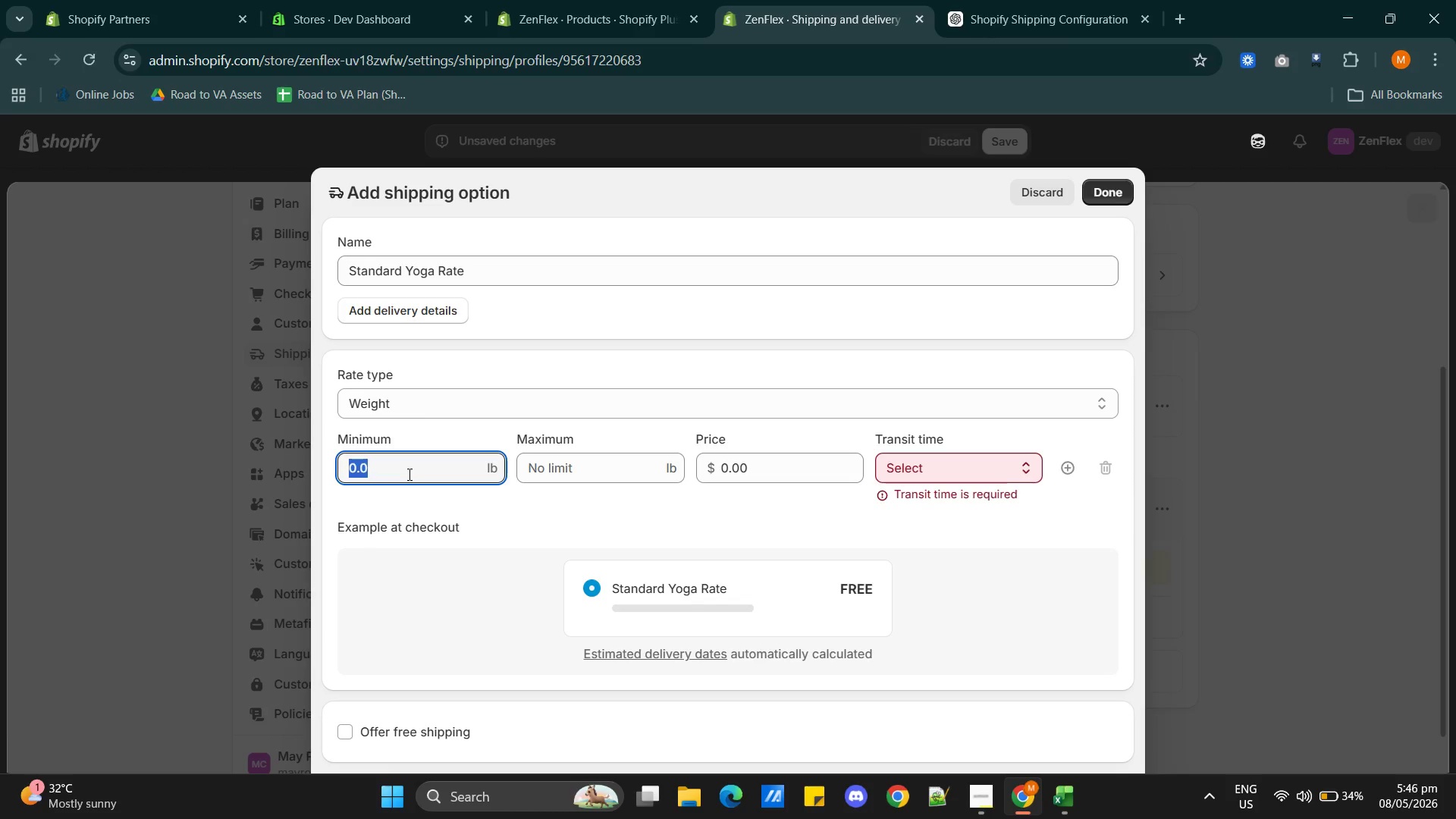 
double_click([407, 474])
 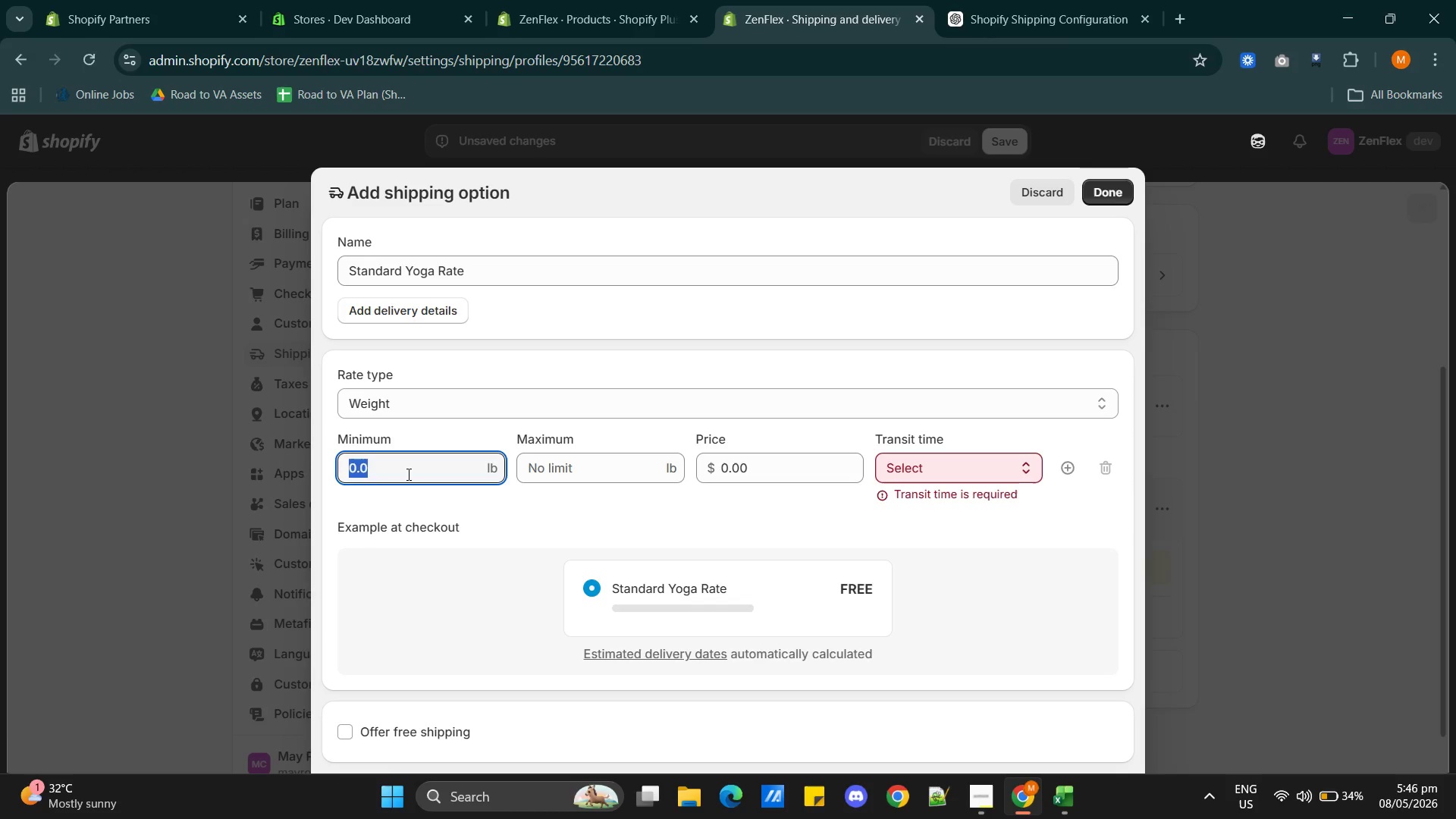 
triple_click([407, 474])
 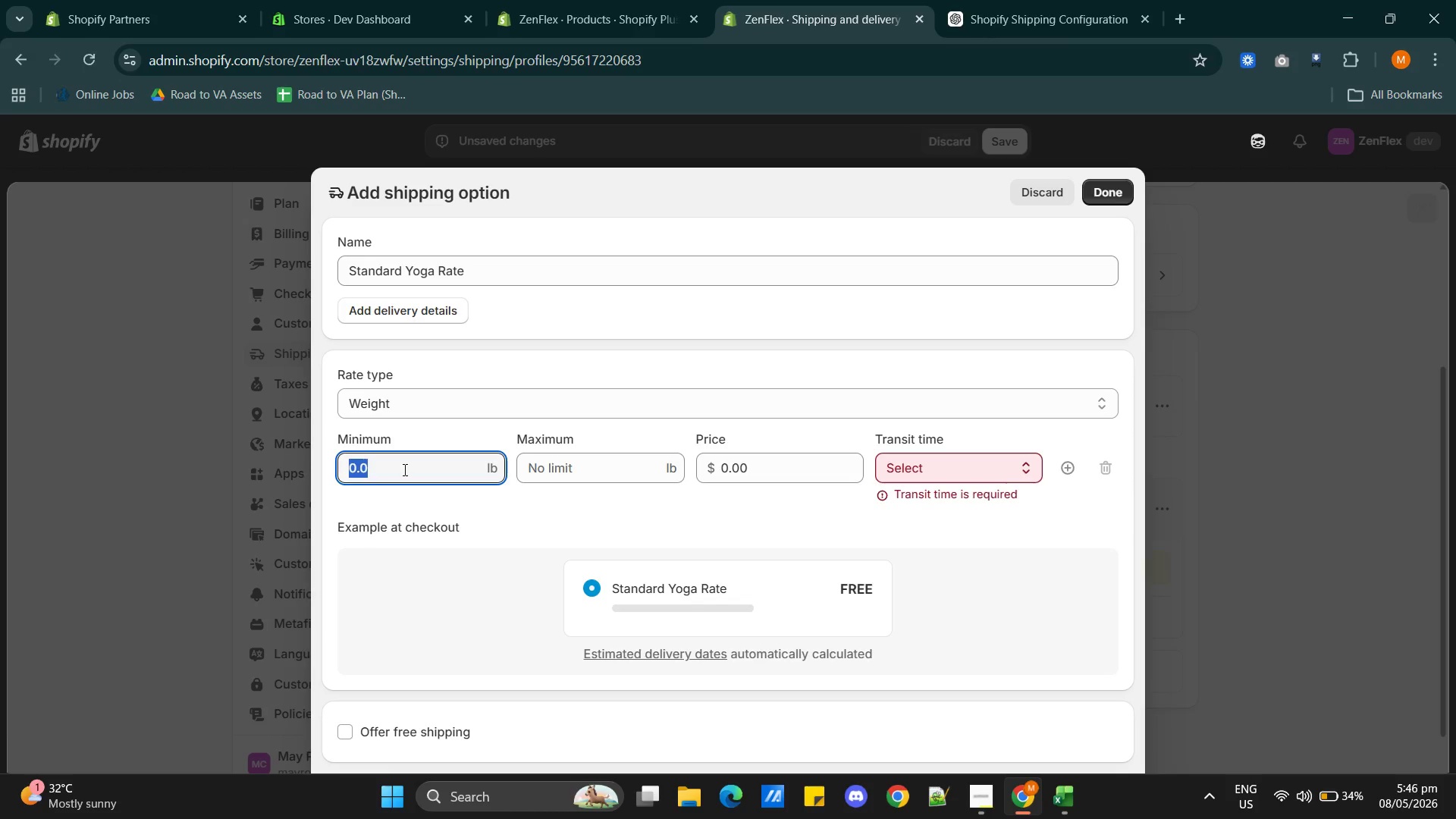 
wait(38.48)
 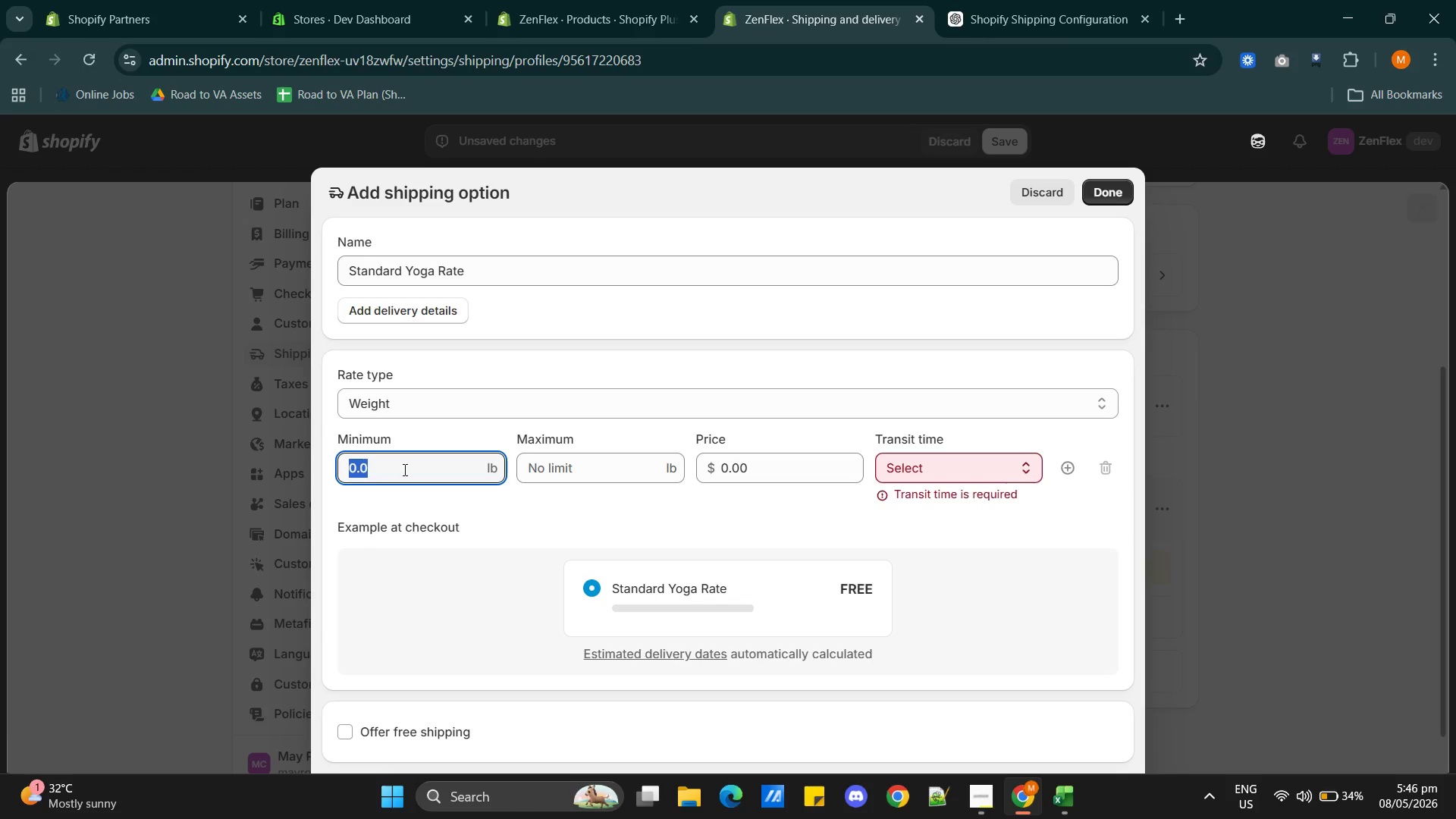 
left_click([594, 466])
 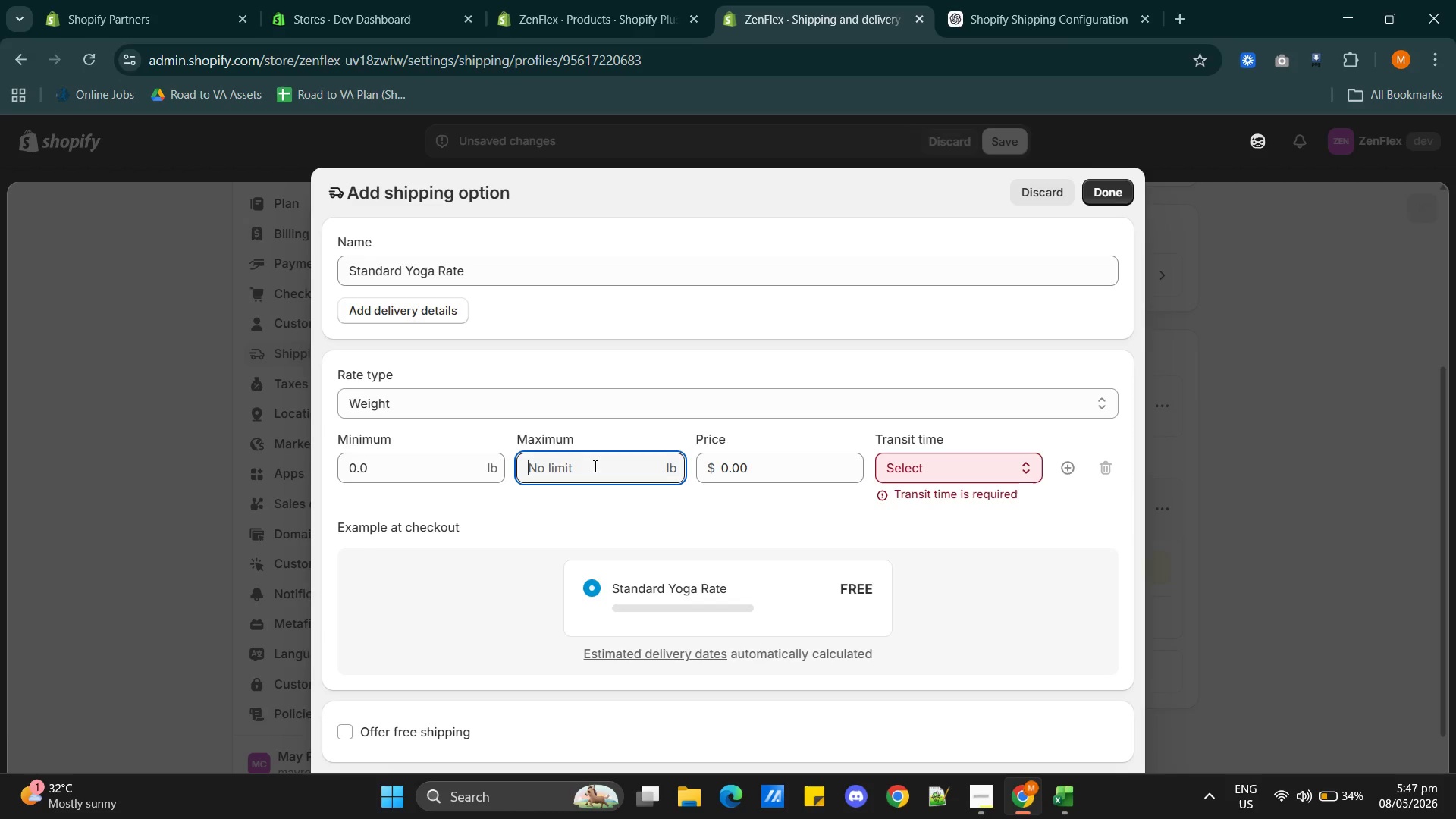 
type(4.41)
 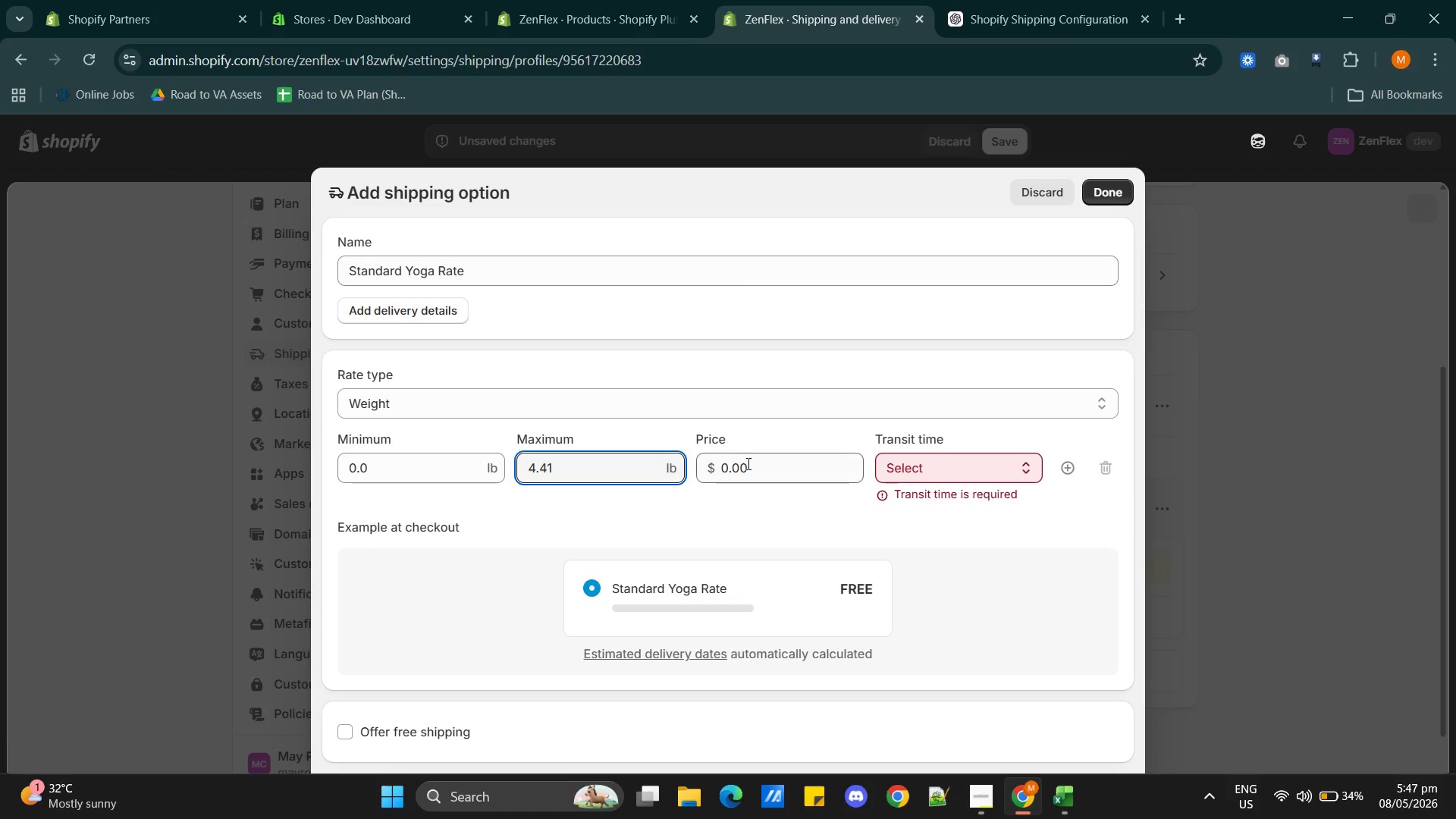 
left_click([788, 463])
 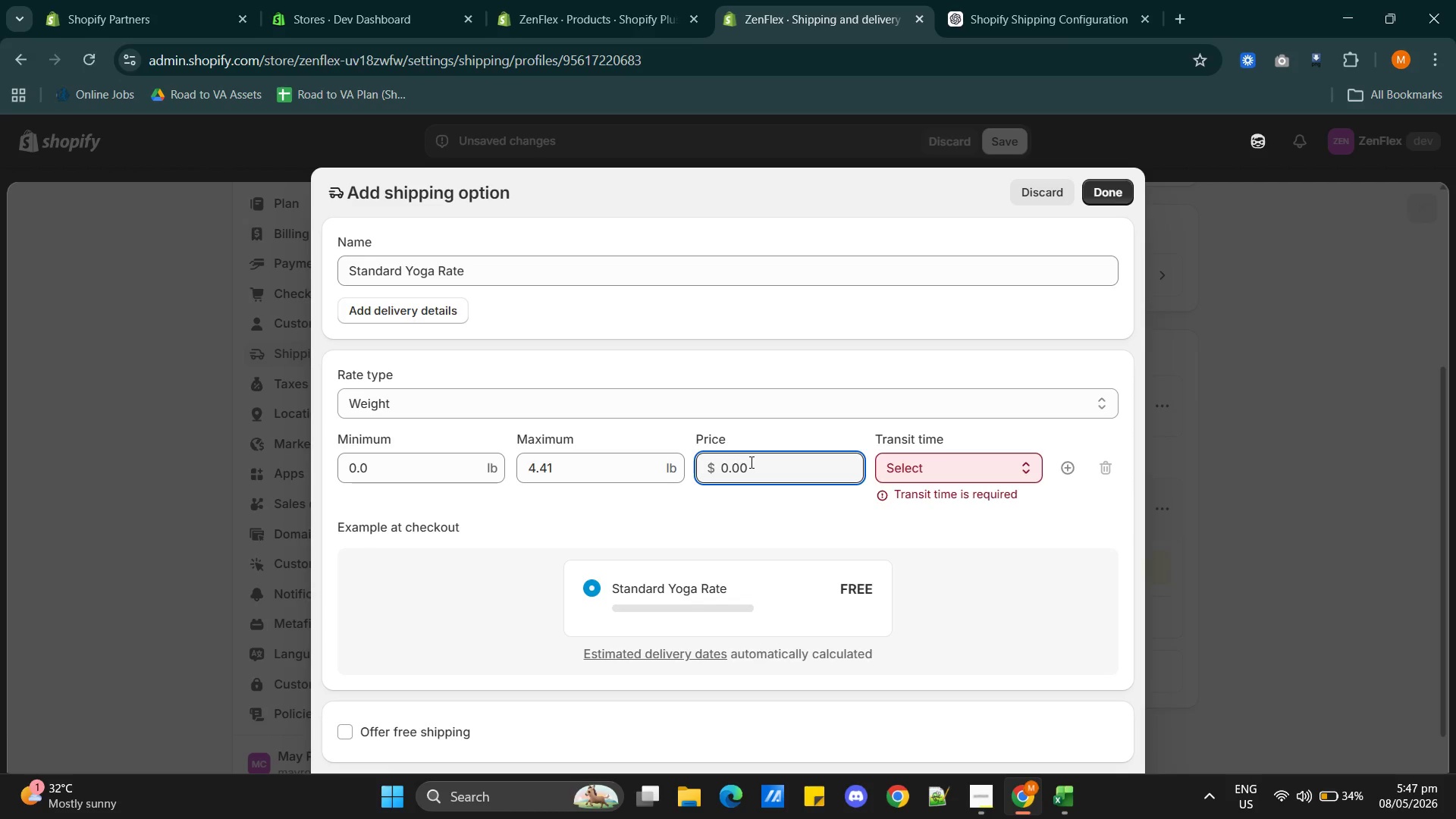 
double_click([750, 462])
 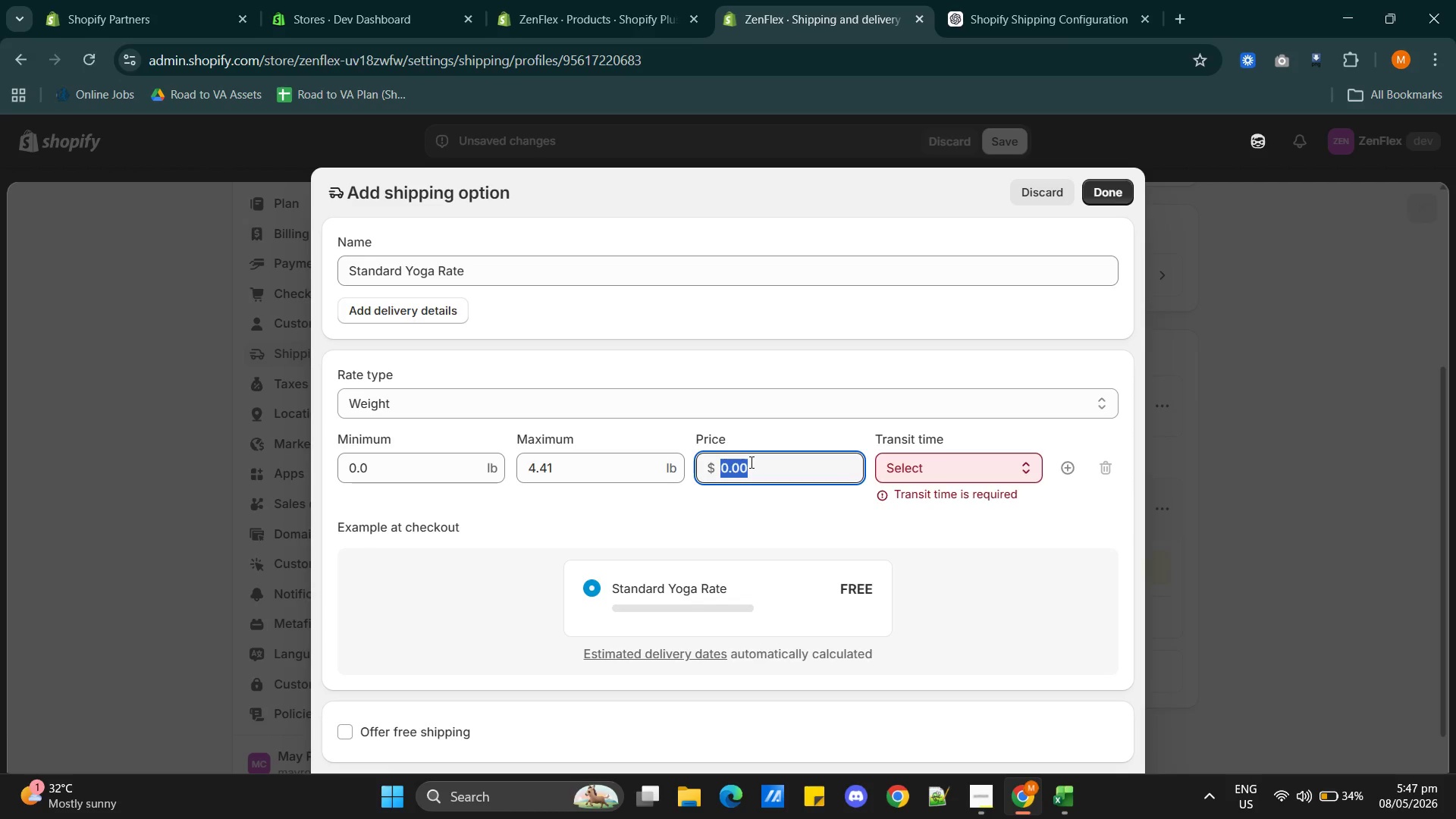 
triple_click([750, 462])
 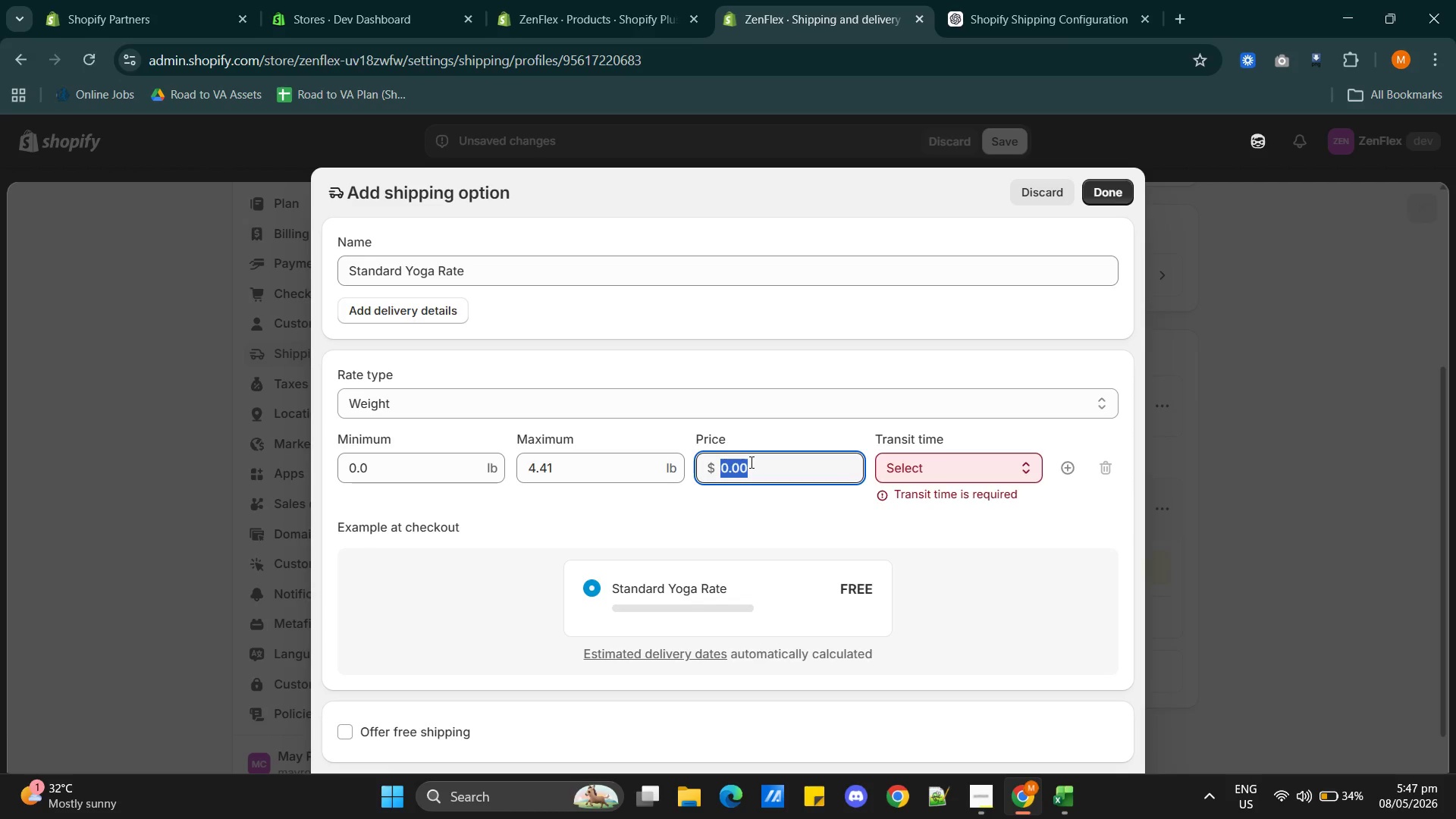 
wait(7.03)
 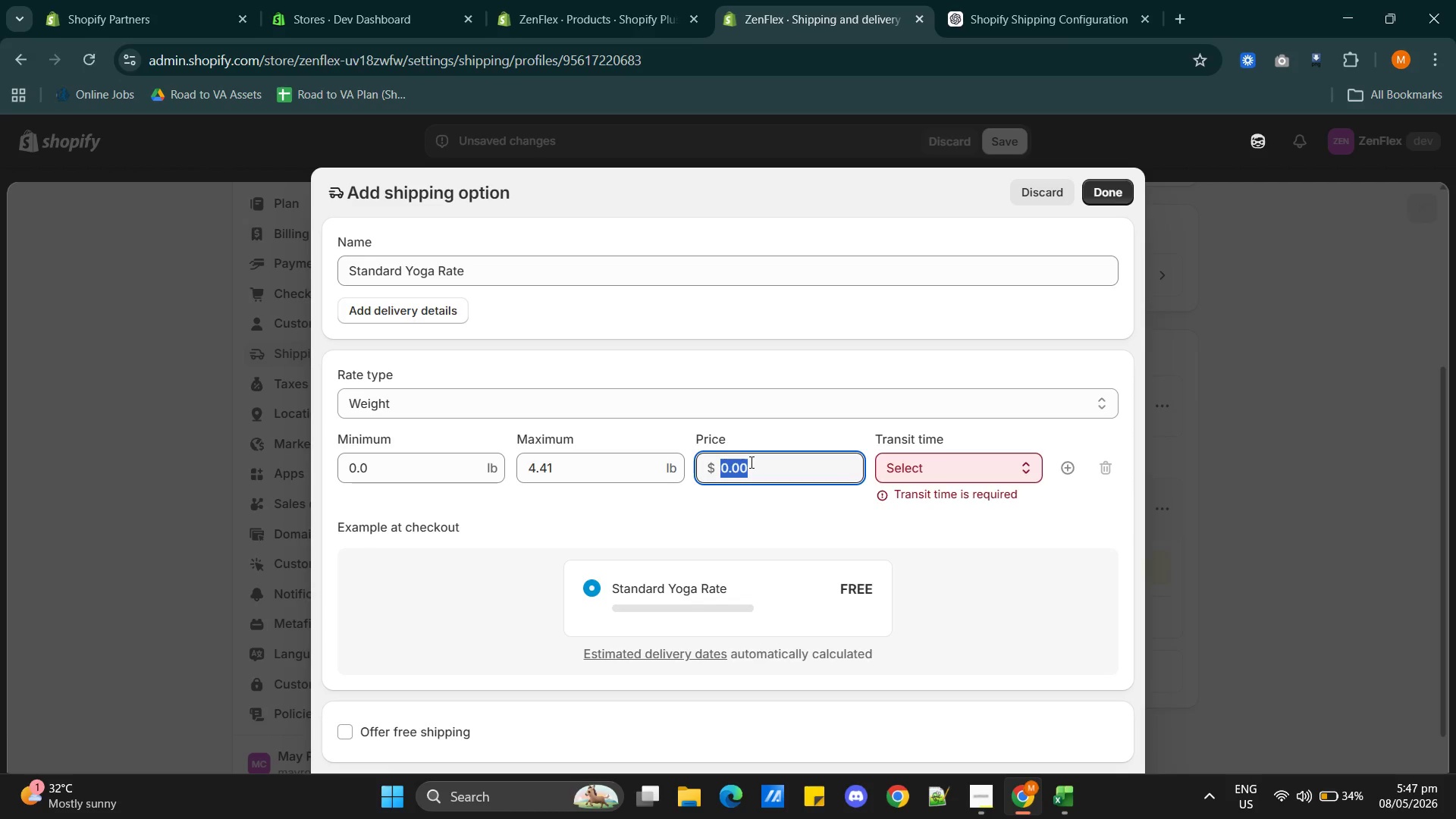 
left_click([973, 795])